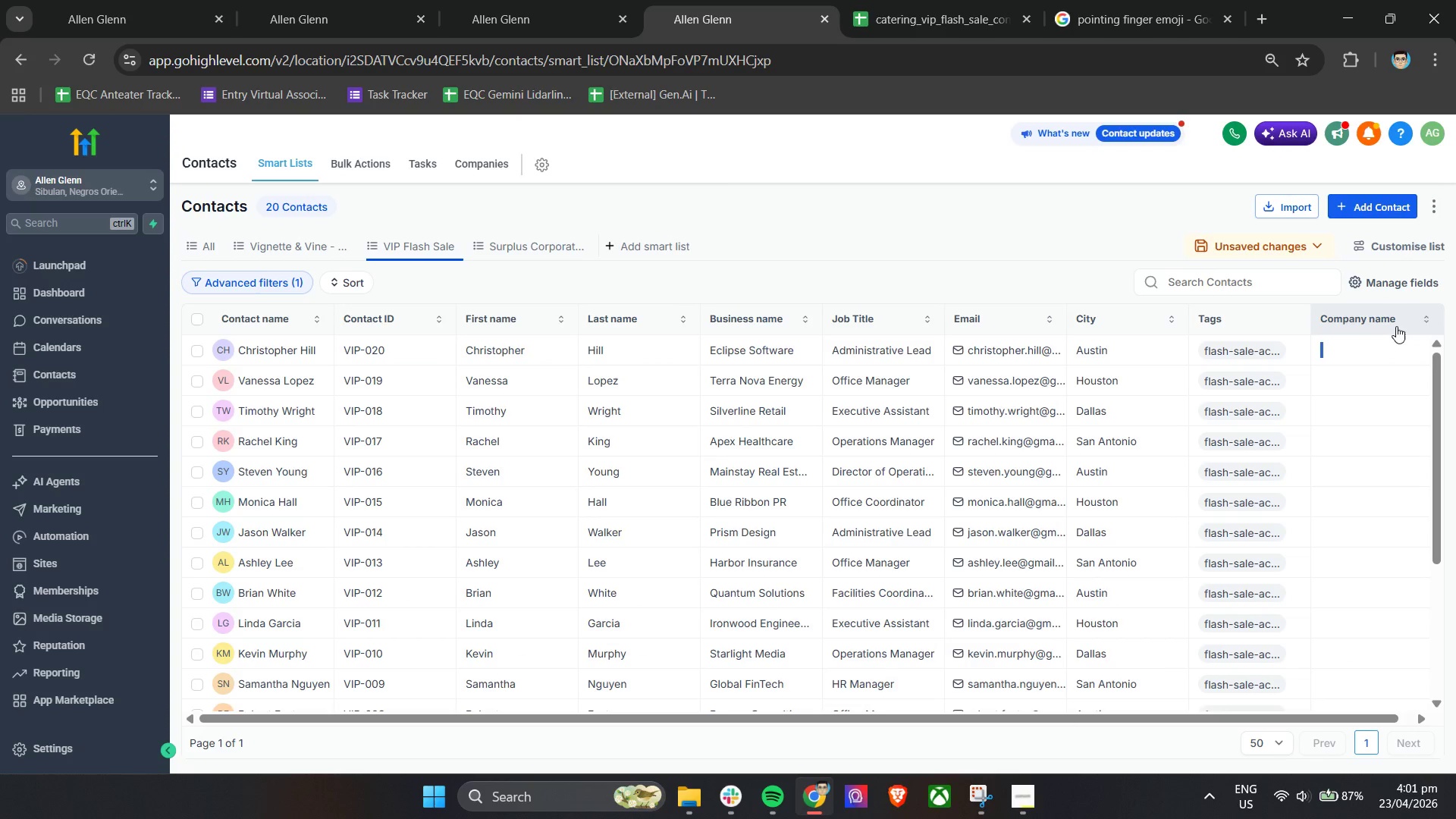 
left_click([1353, 354])
 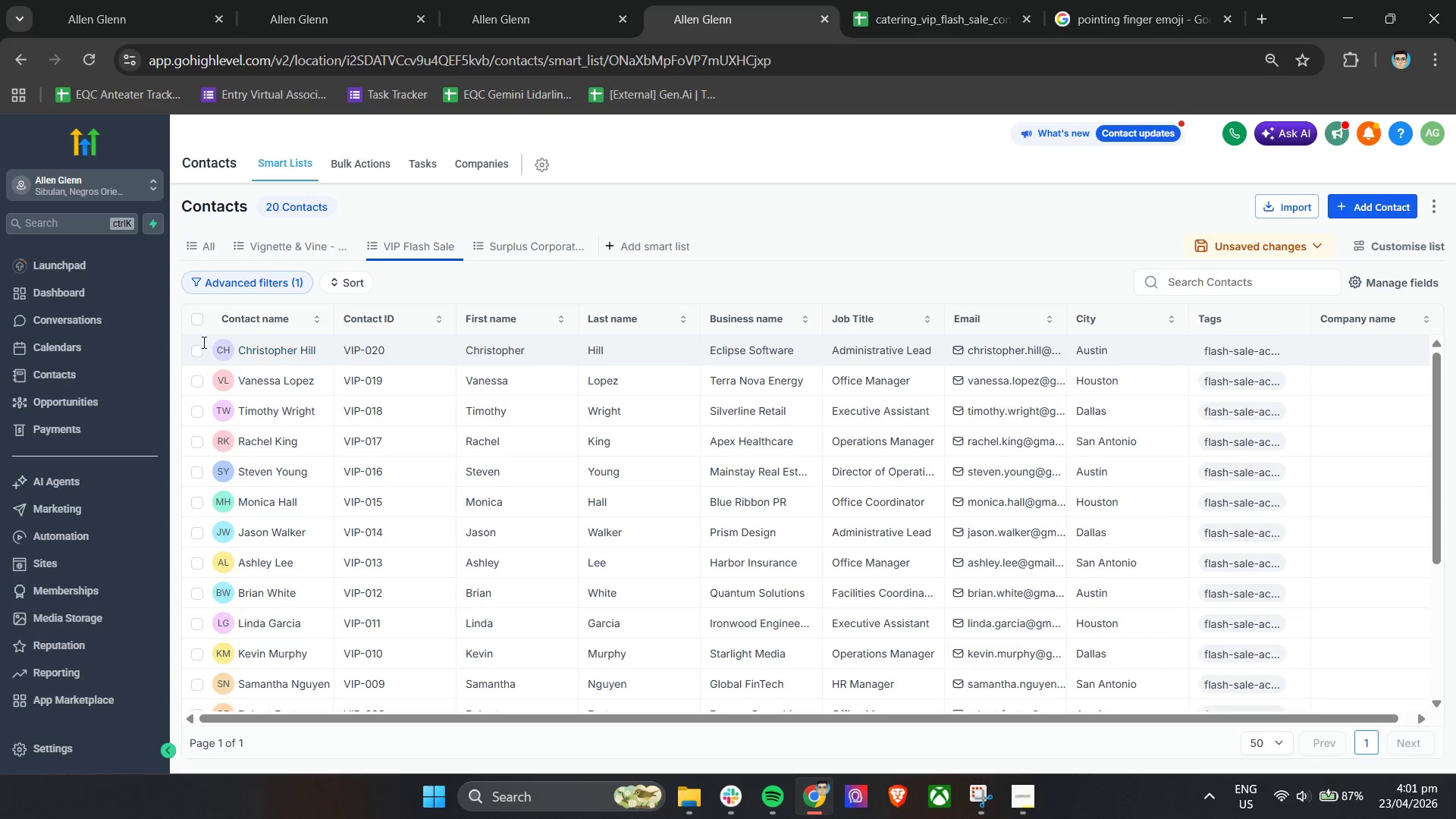 
left_click([199, 349])
 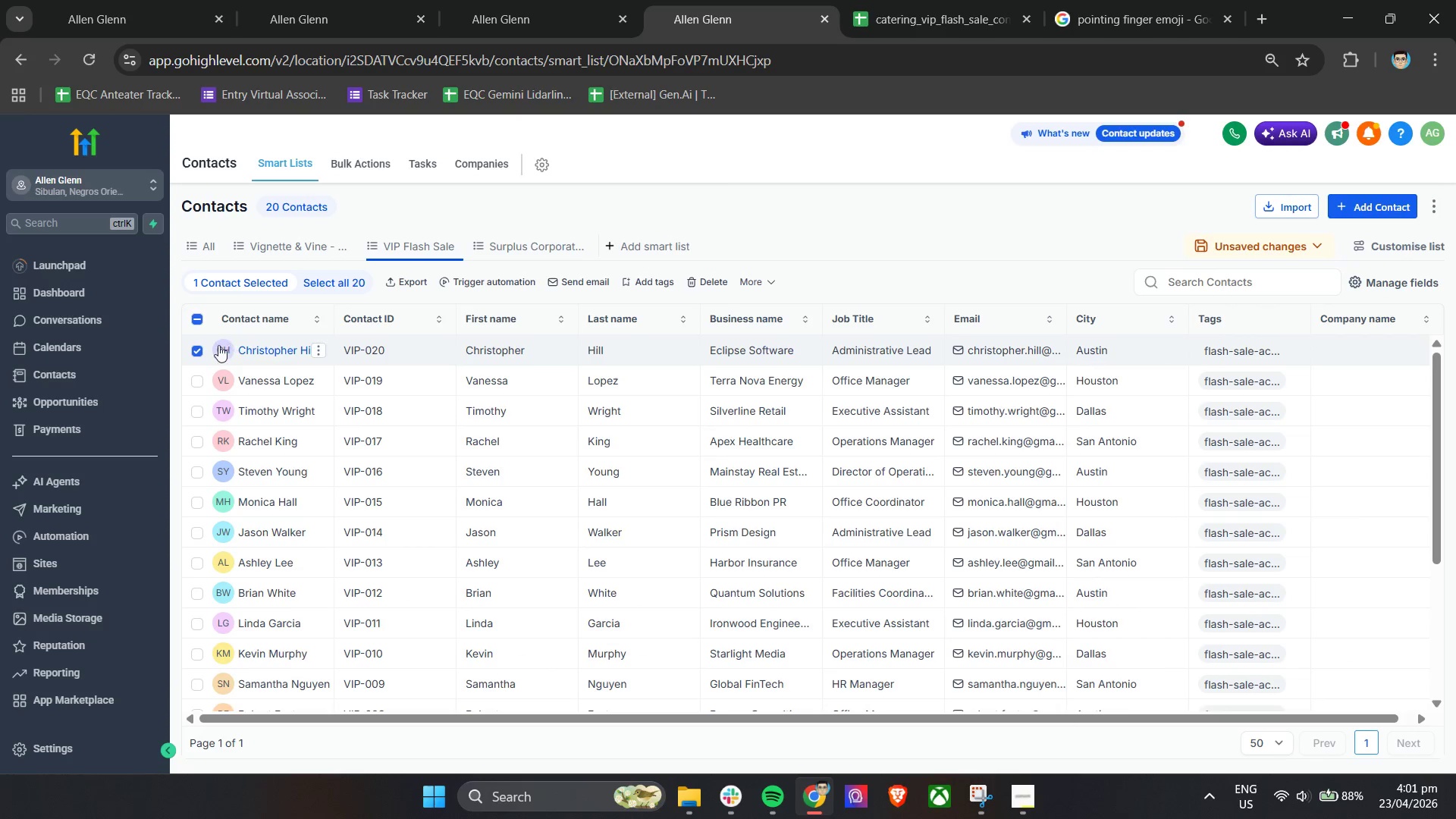 
left_click([202, 351])
 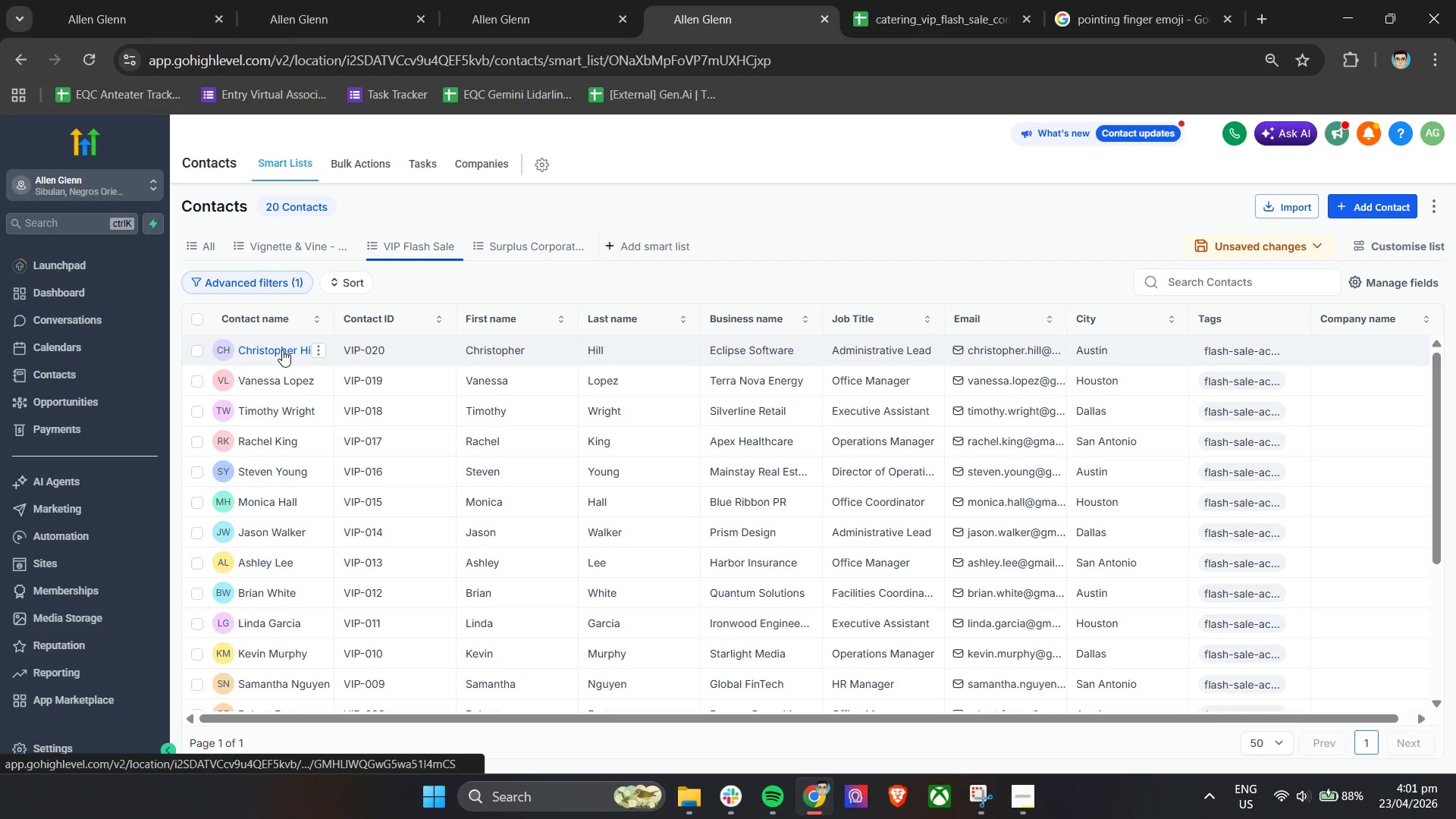 
left_click([315, 352])
 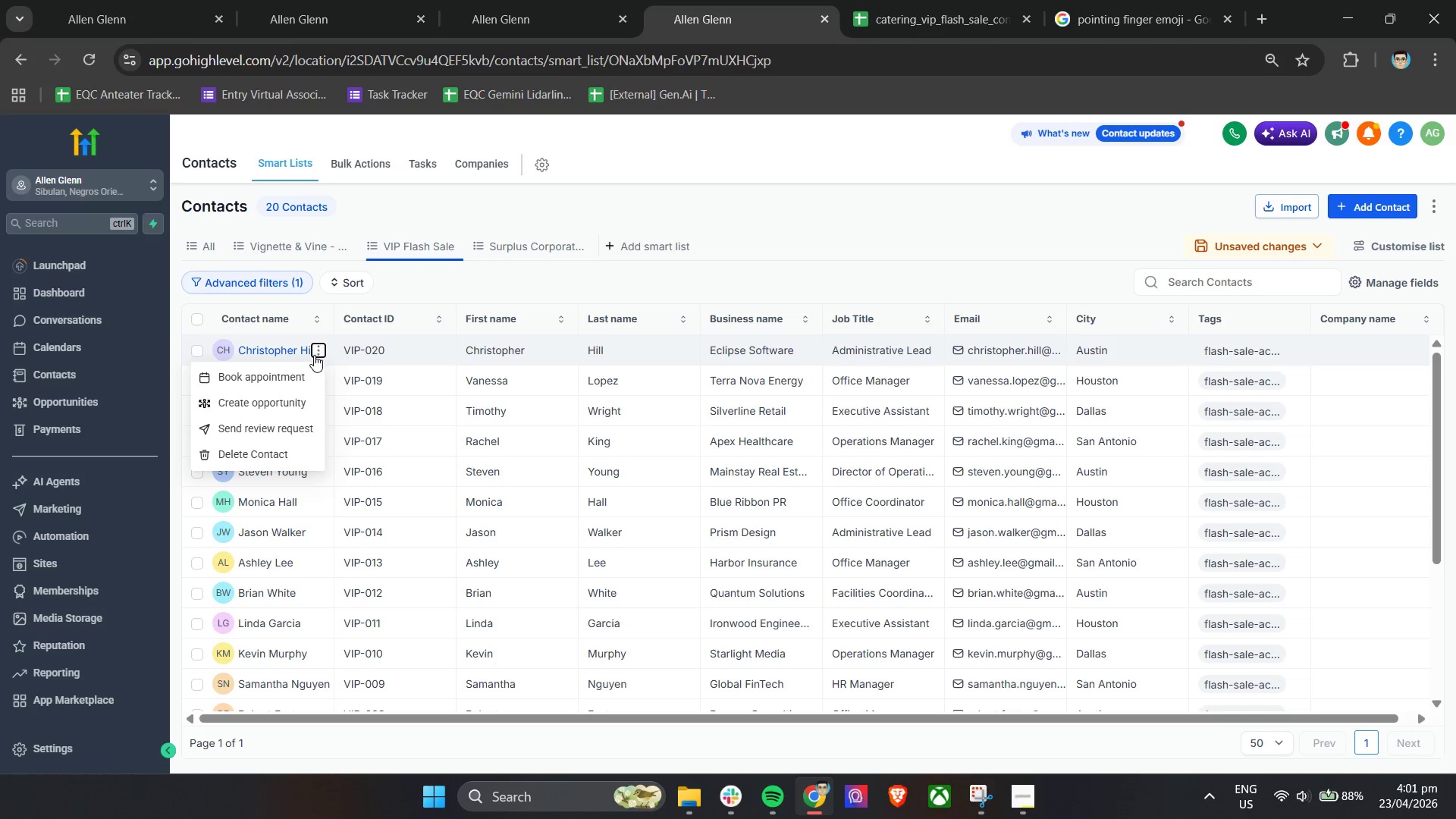 
left_click([271, 353])
 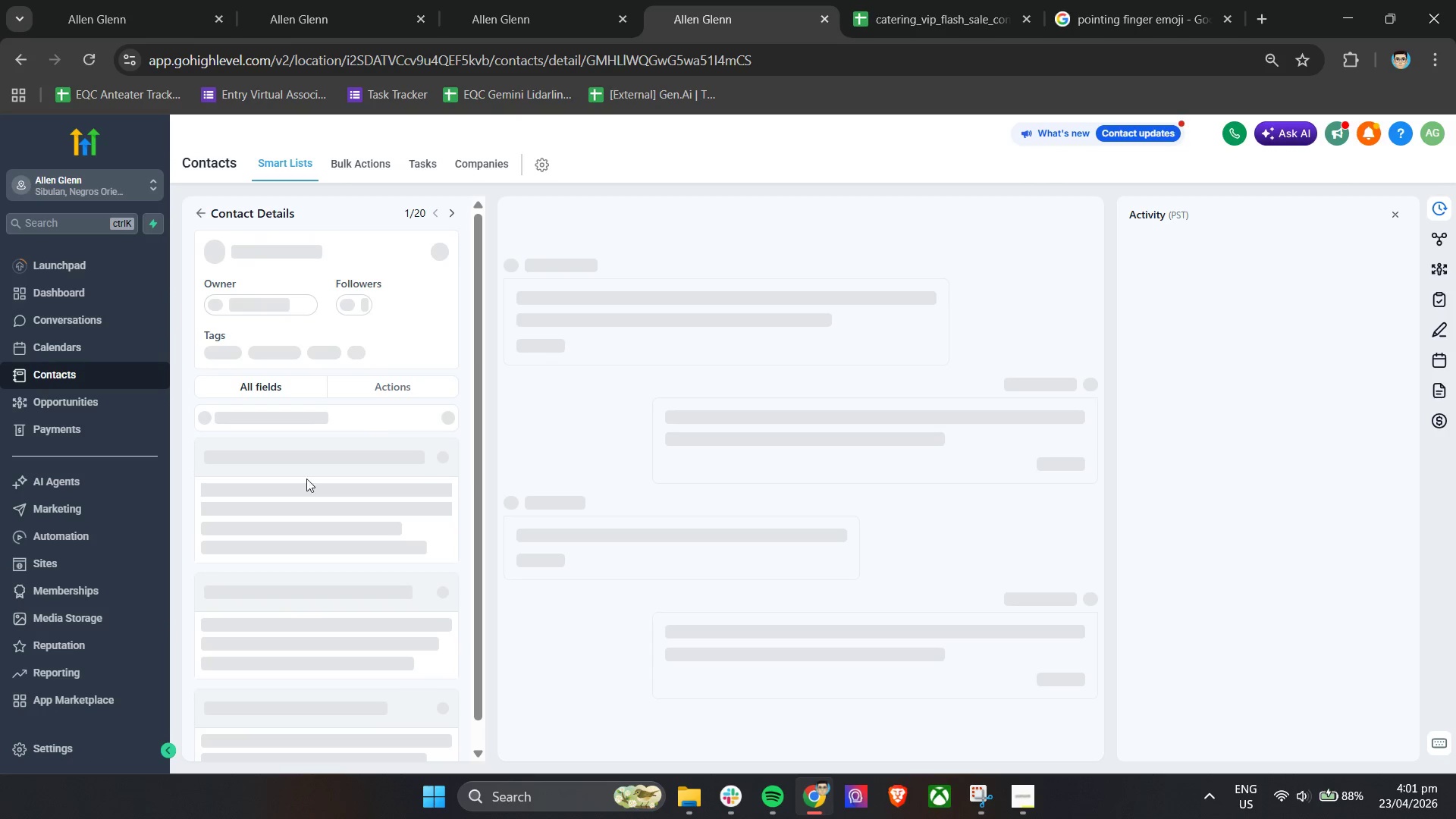 
scroll: coordinate [303, 497], scroll_direction: down, amount: 6.0
 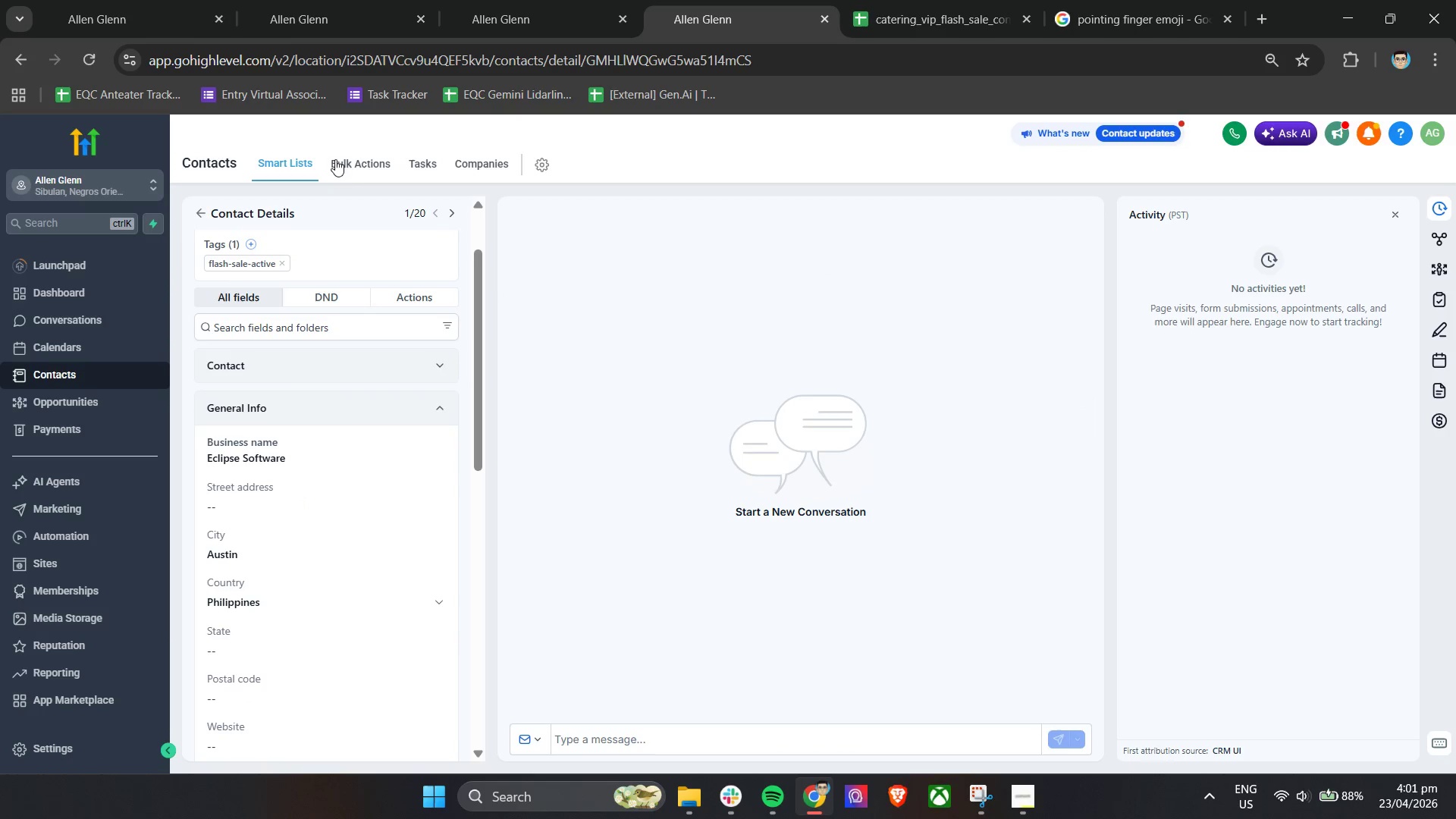 
left_click([367, 168])
 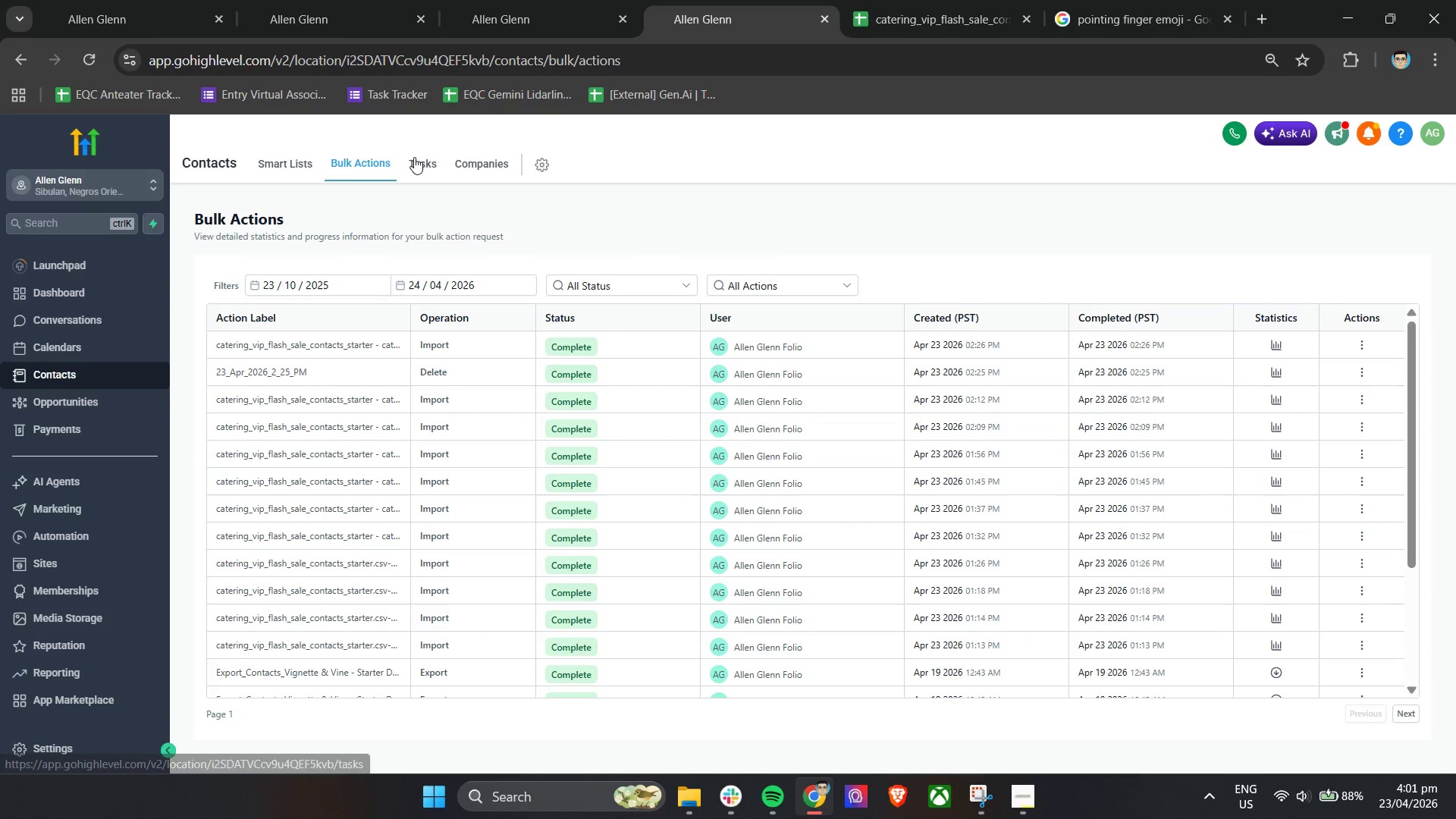 
double_click([475, 162])
 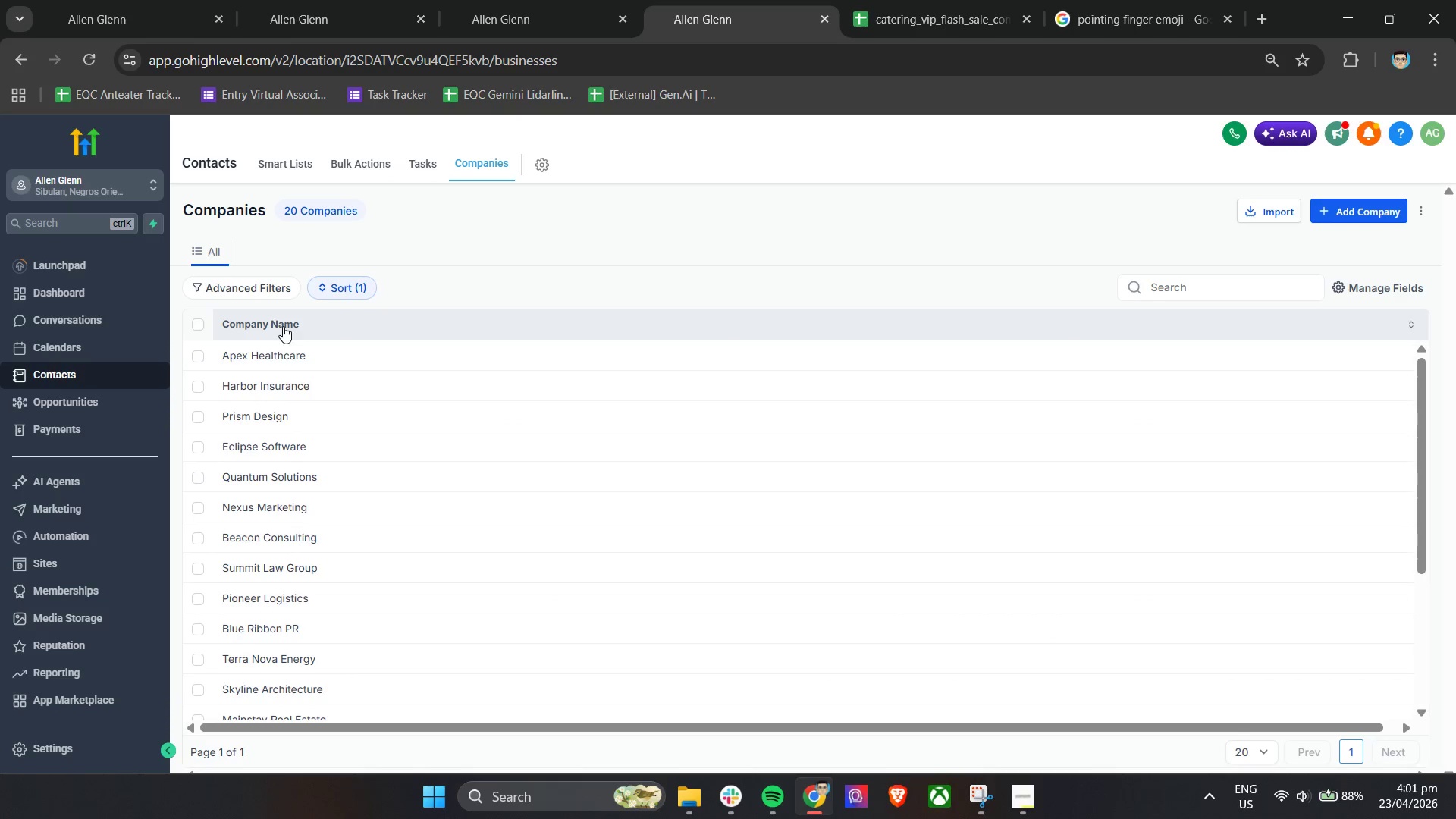 
left_click([272, 349])
 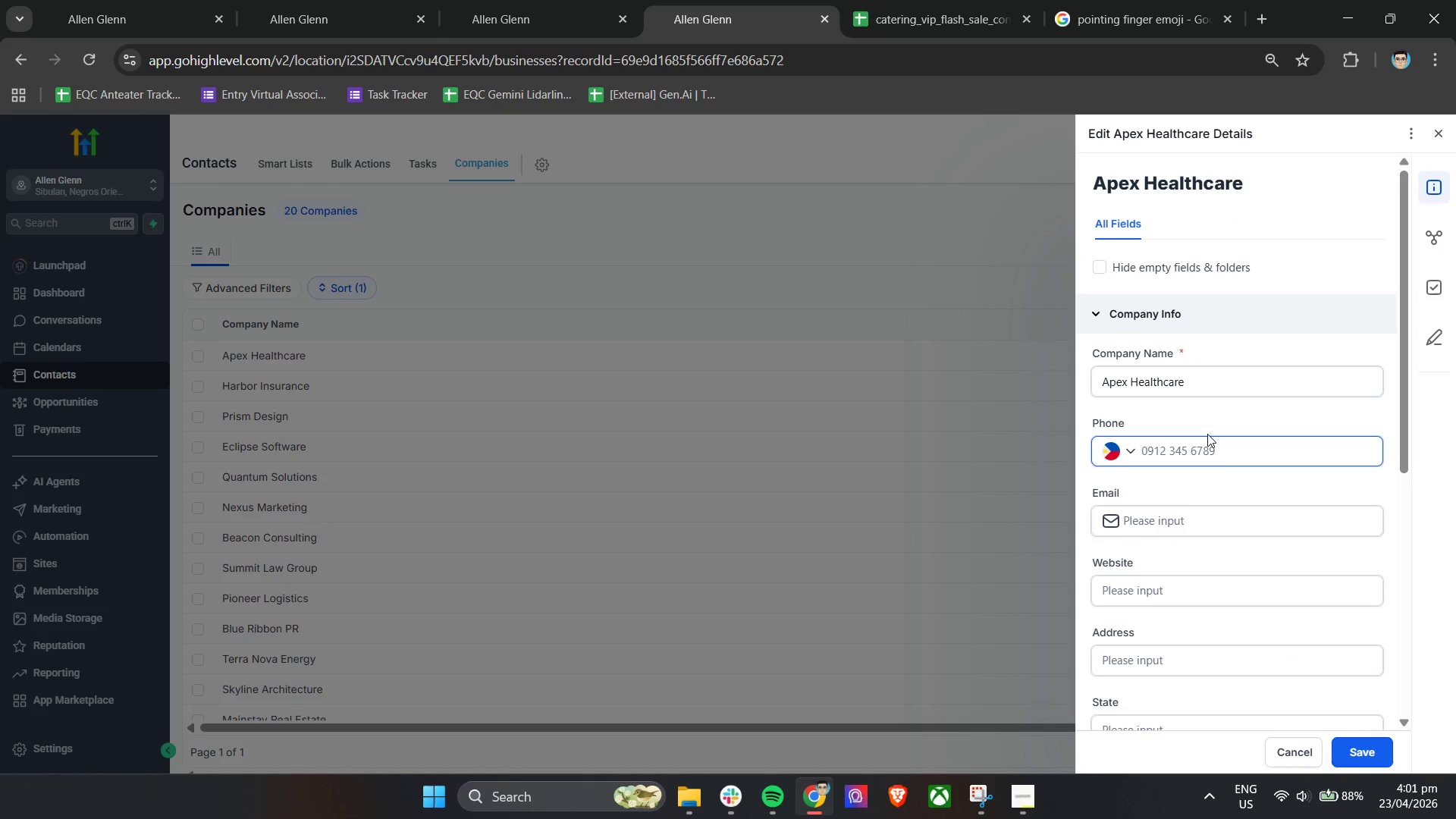 
left_click([1215, 420])
 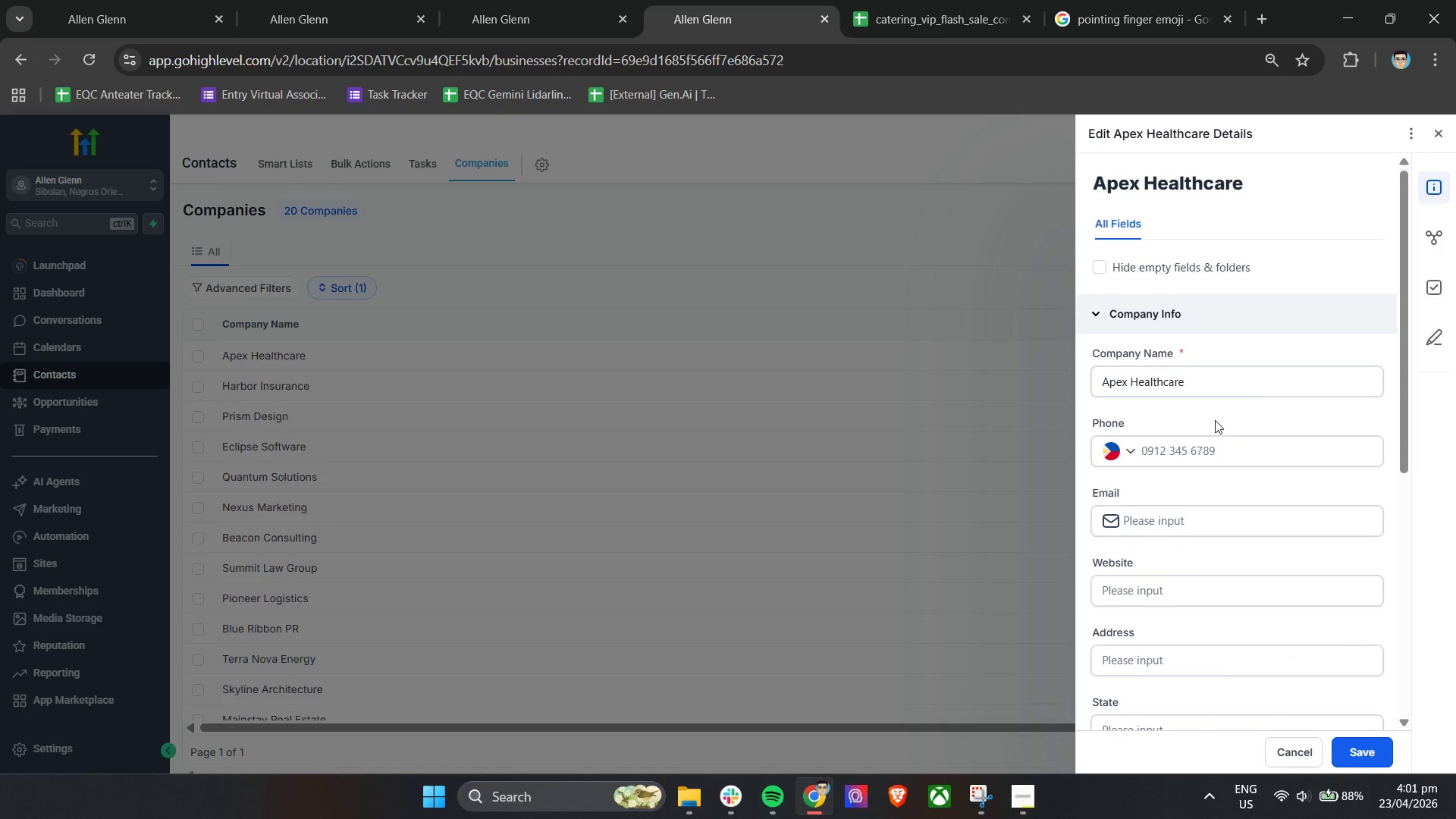 
scroll: coordinate [1215, 420], scroll_direction: down, amount: 6.0
 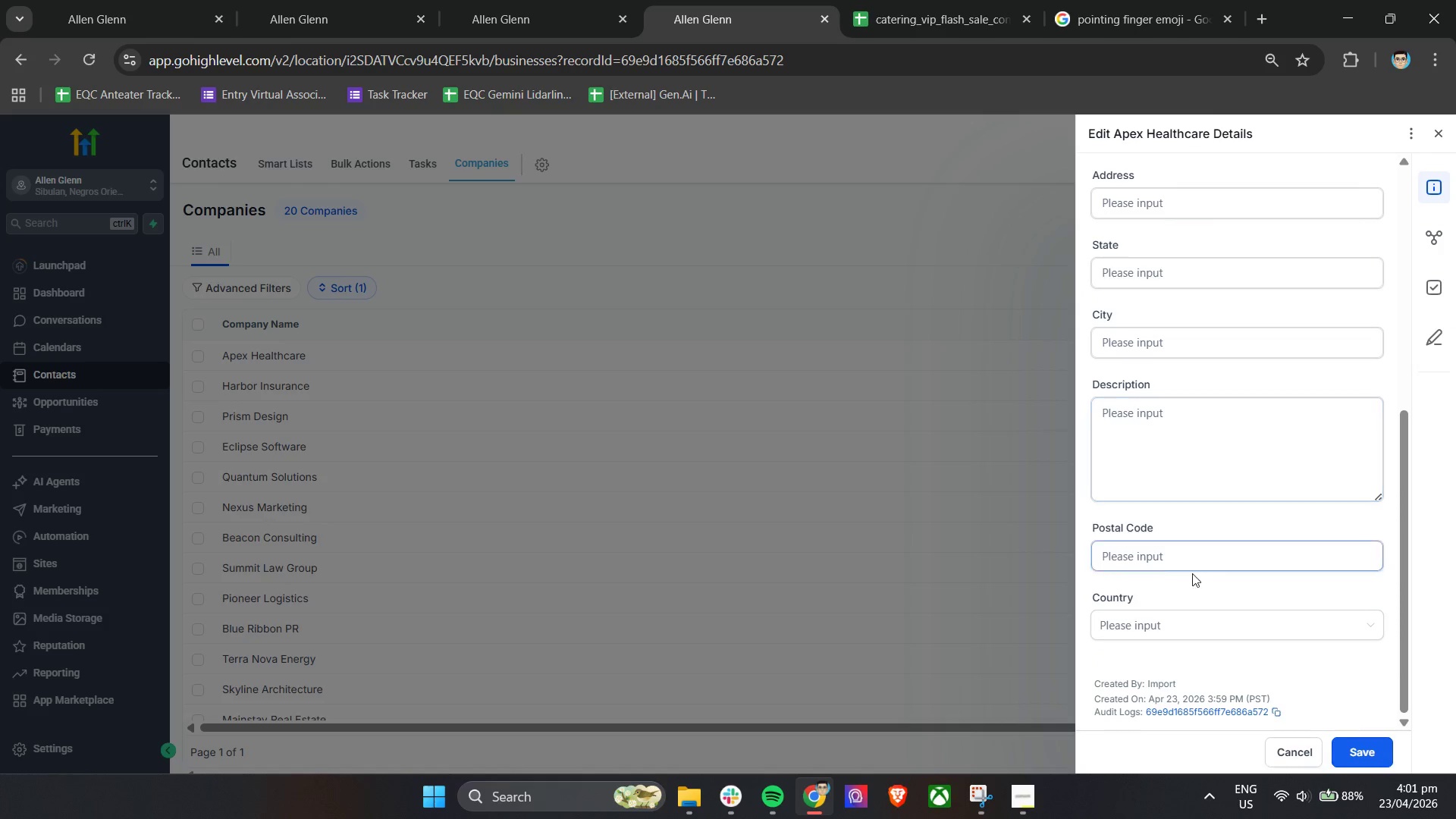 
left_click([1157, 611])
 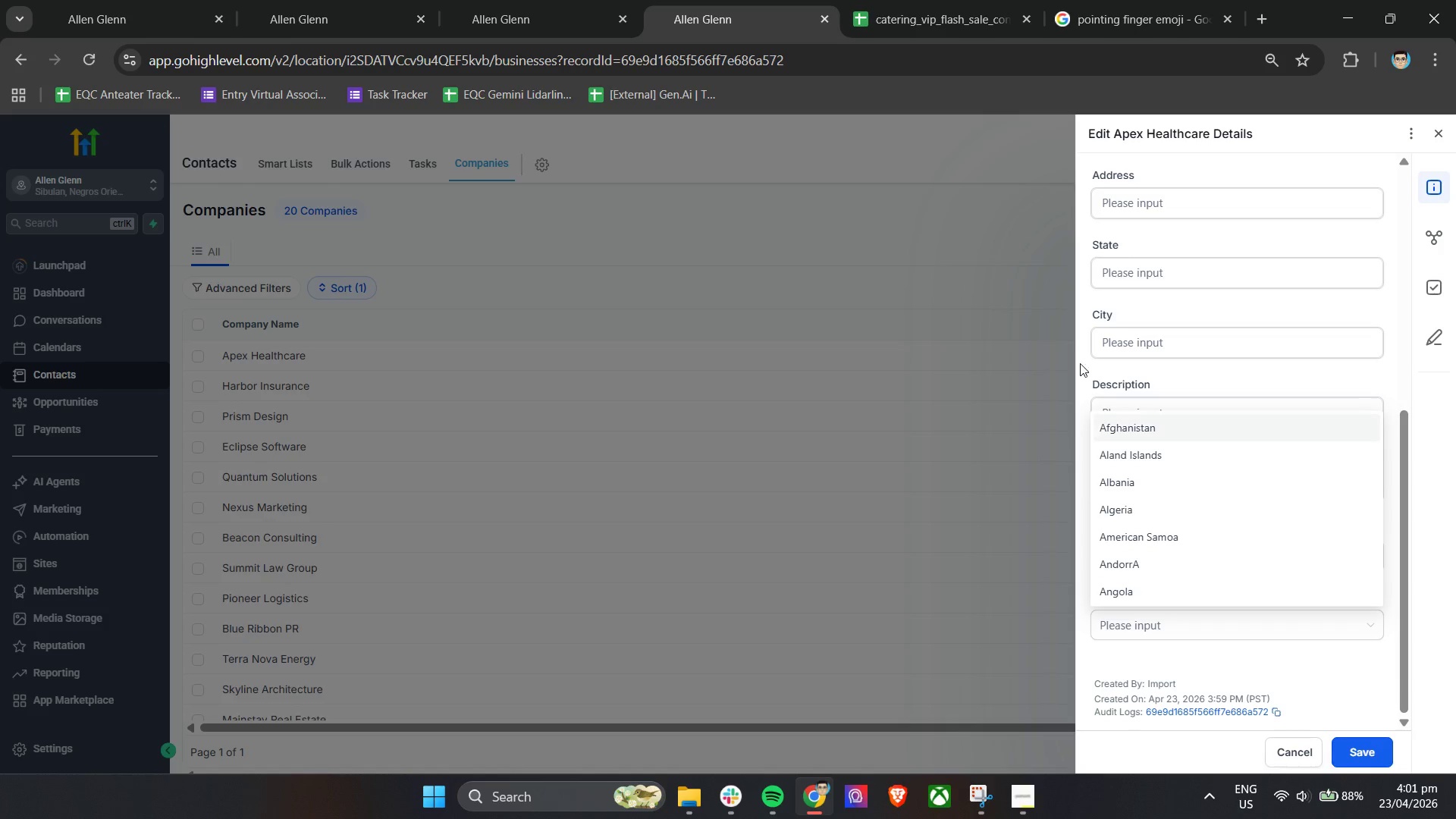 
left_click([1090, 370])
 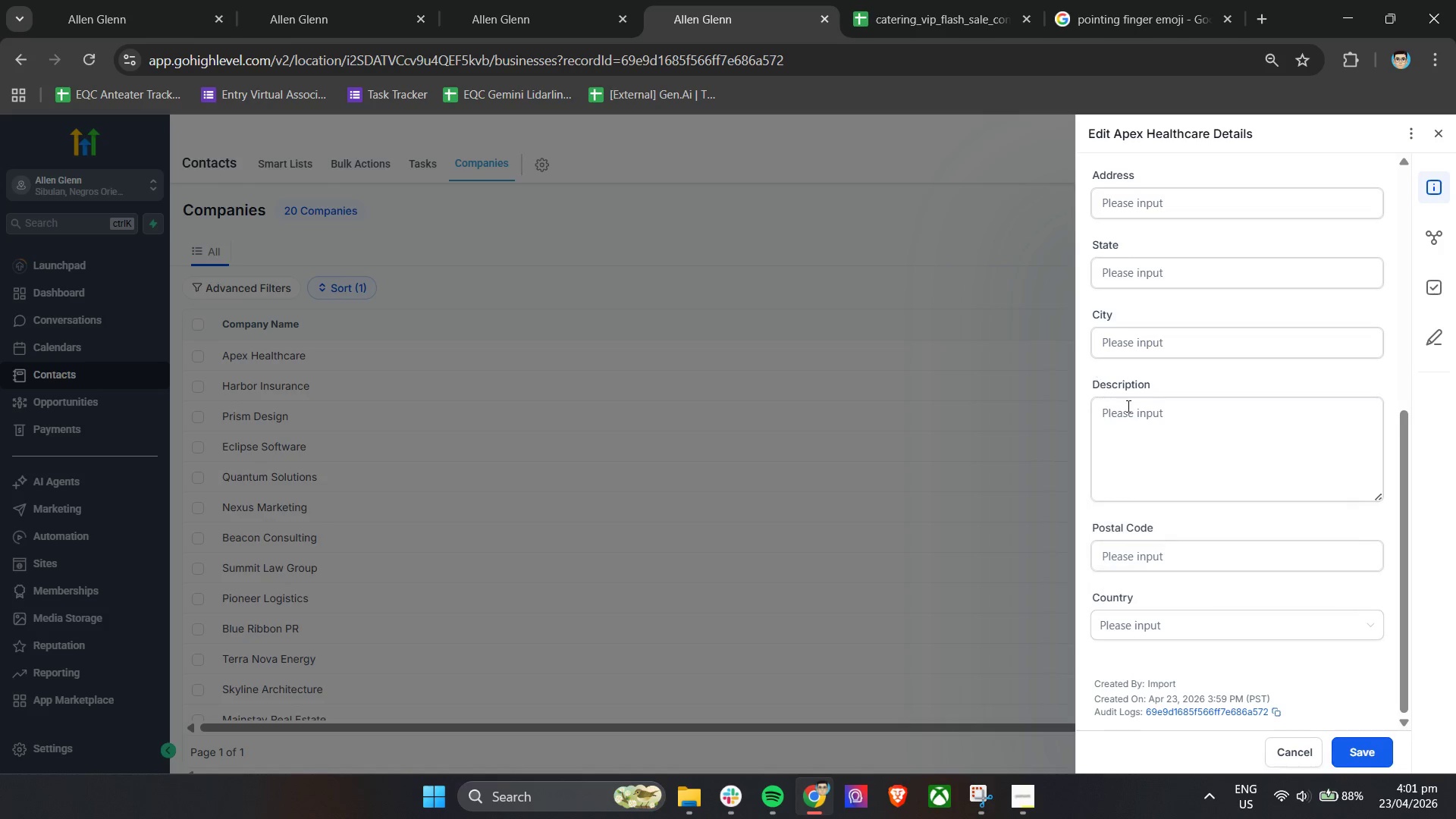 
scroll: coordinate [1163, 431], scroll_direction: up, amount: 3.0
 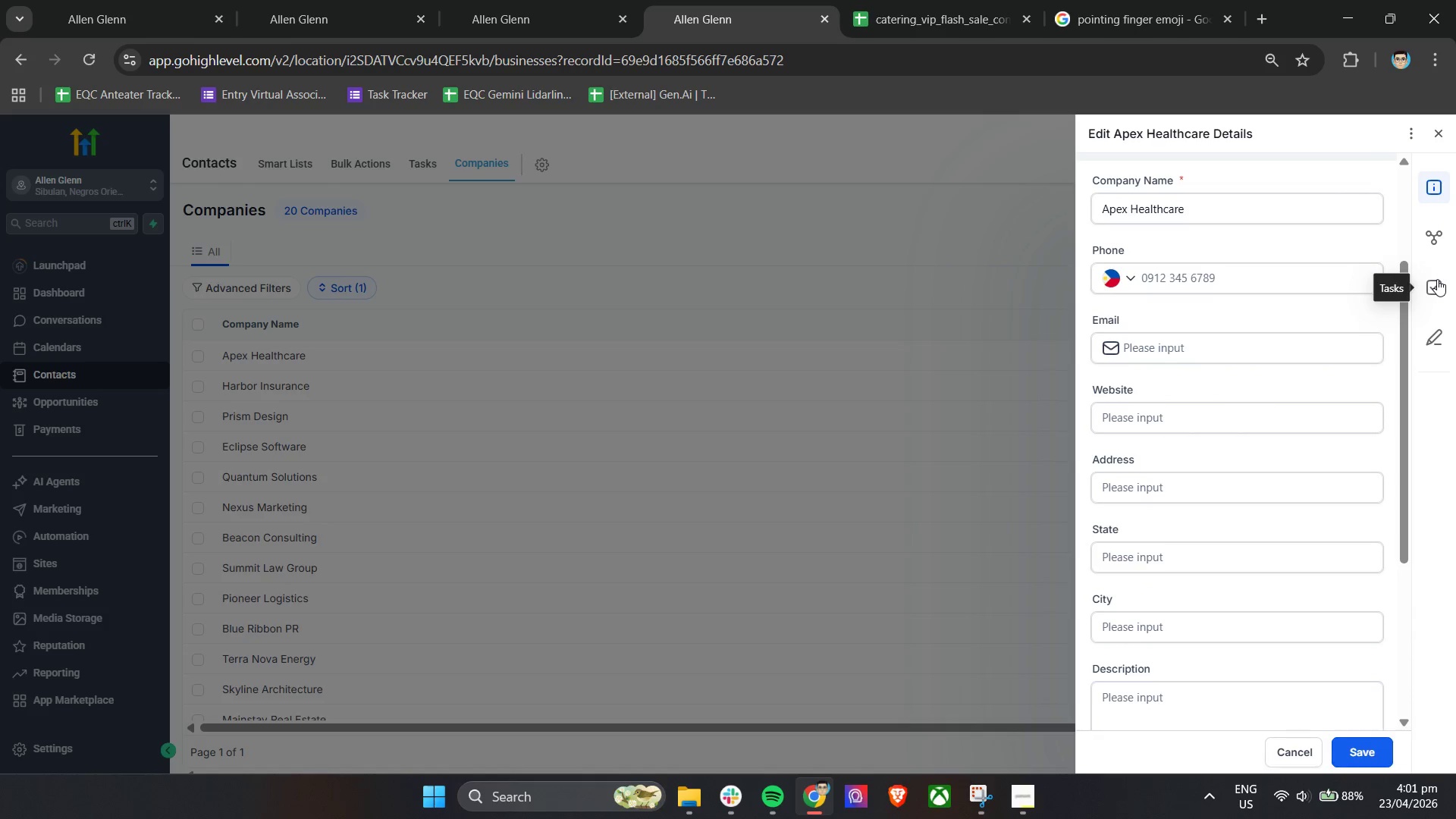 
left_click([1429, 230])
 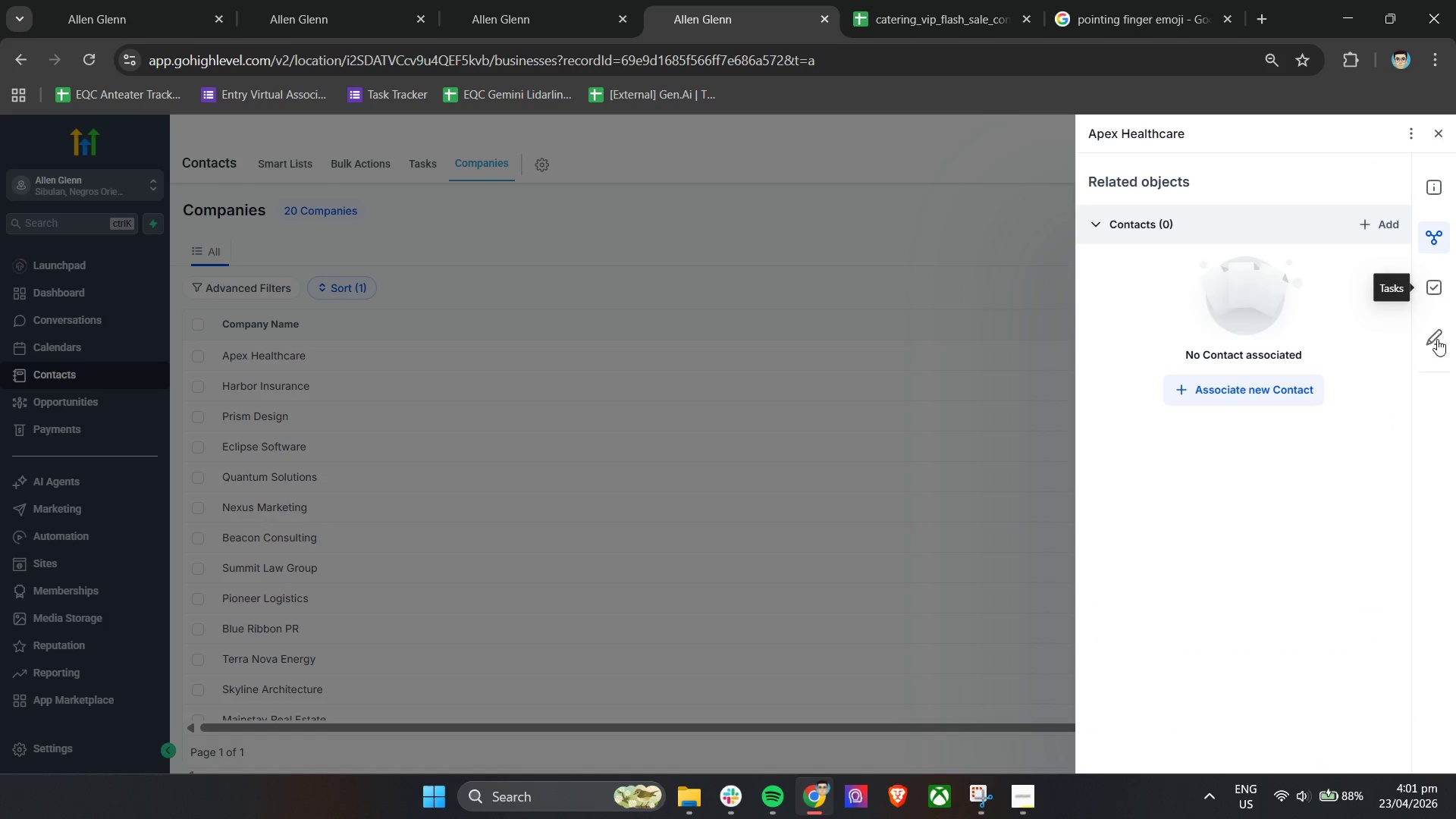 
left_click([1437, 341])
 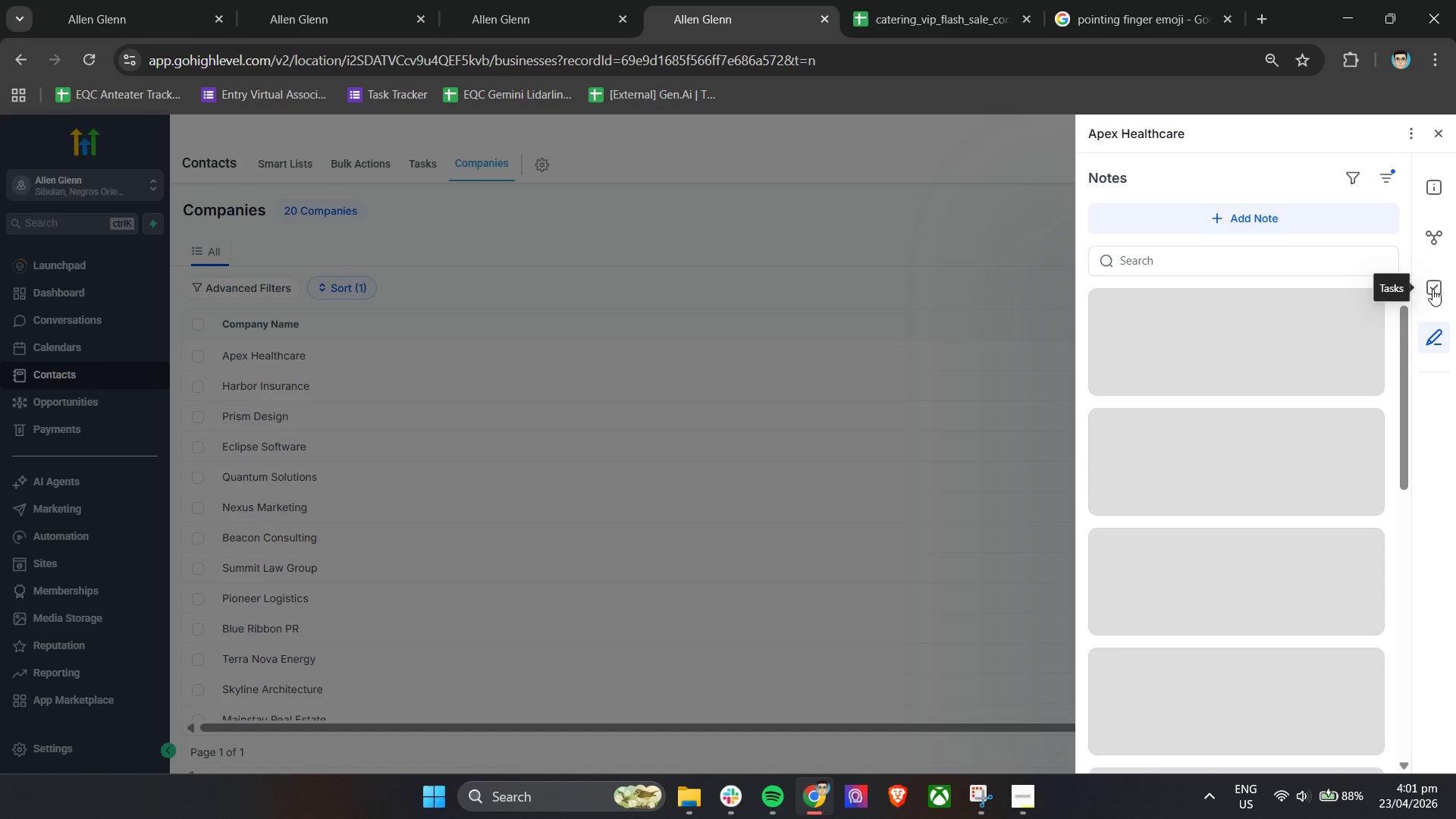 
left_click([1432, 289])
 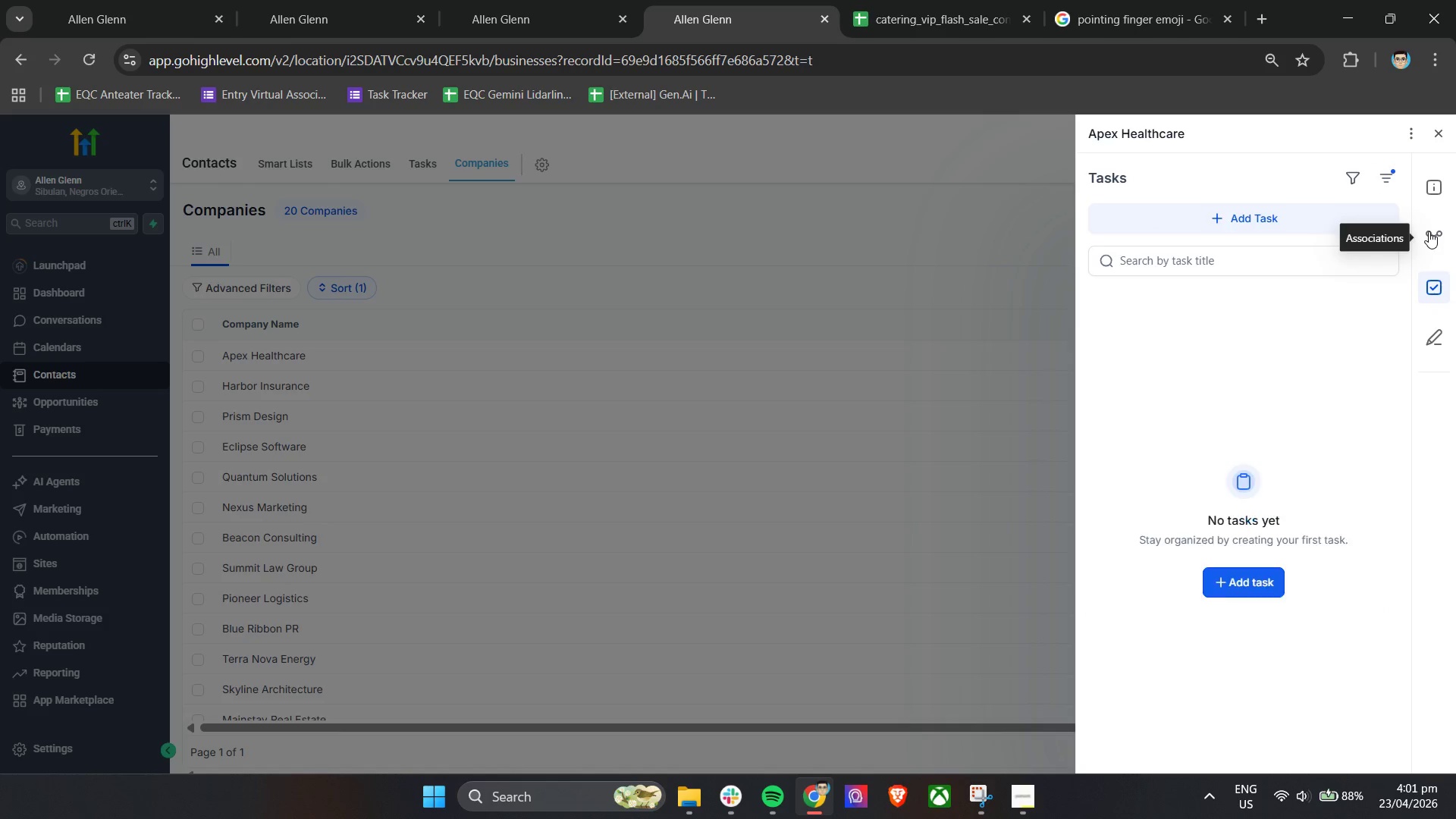 
left_click([1429, 231])
 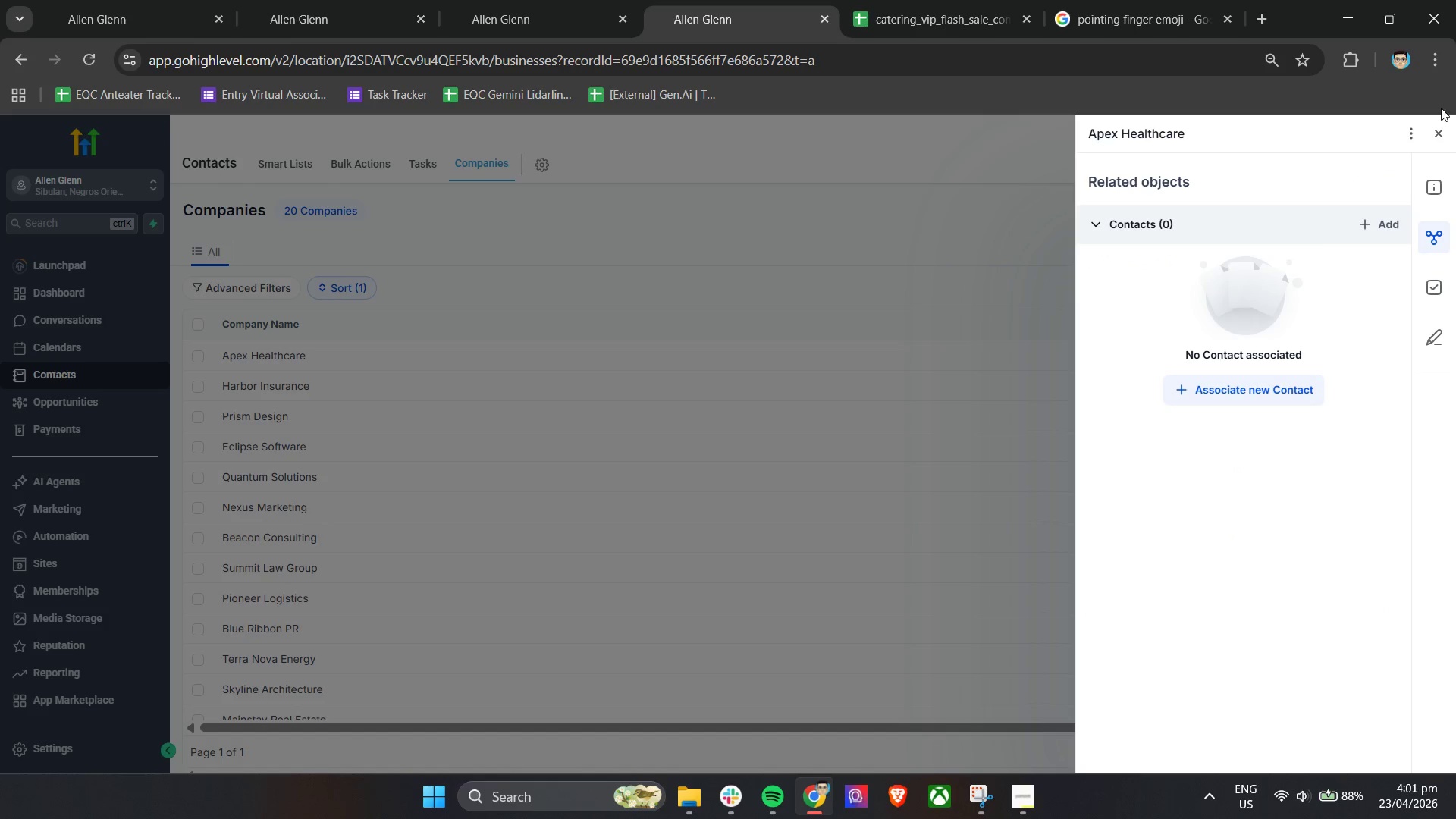 
left_click([1437, 135])
 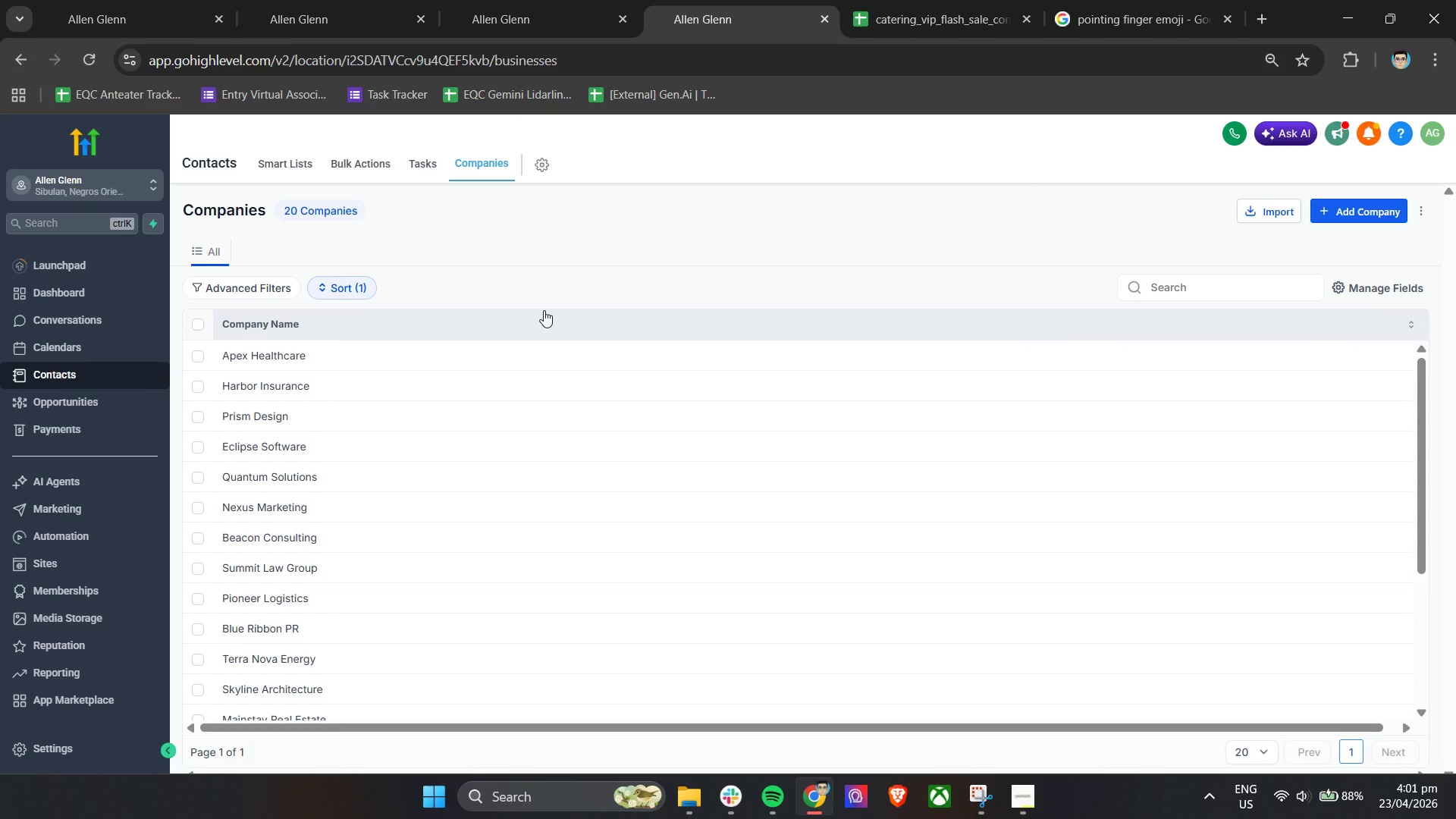 
wait(8.3)
 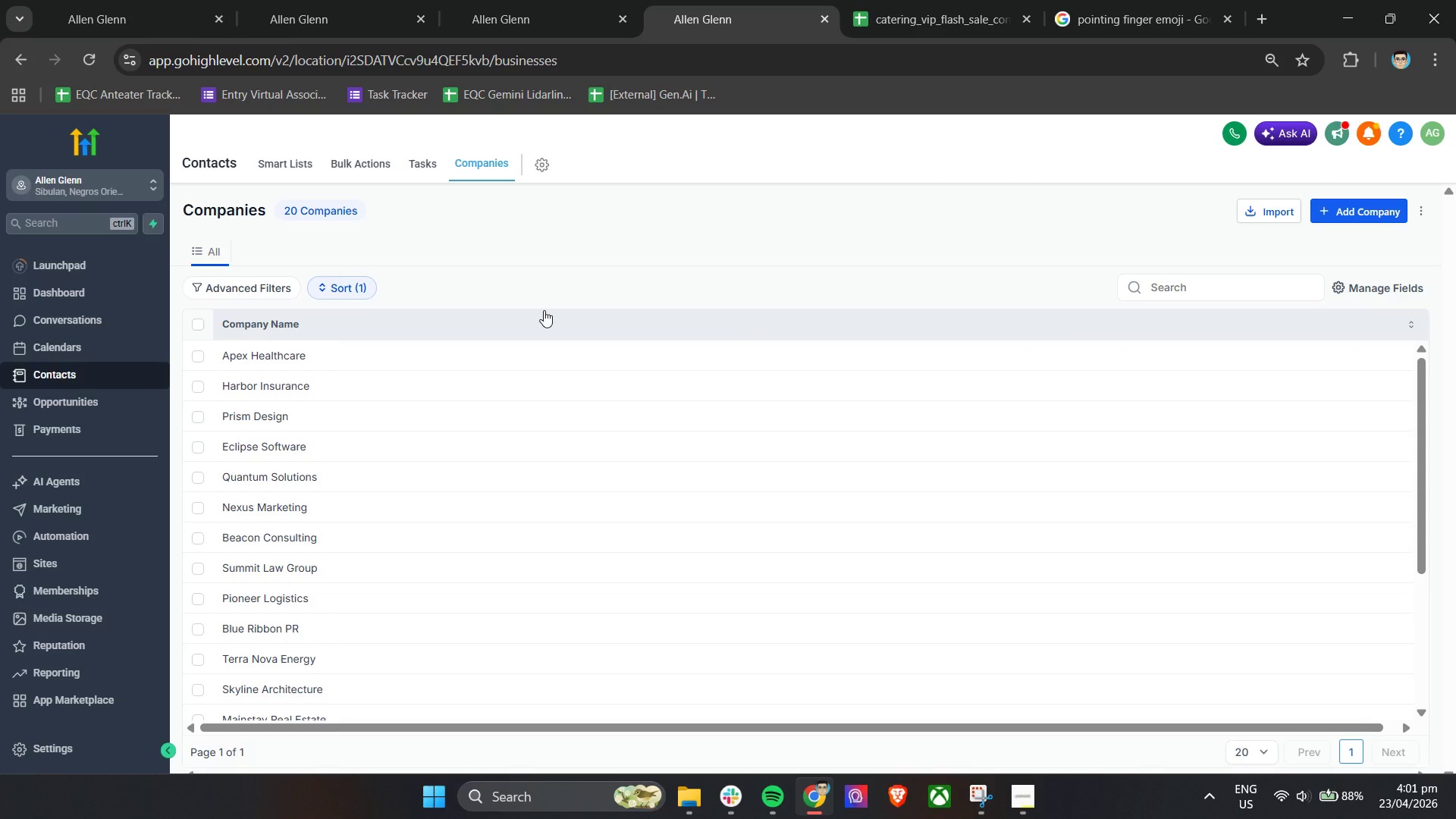 
left_click([291, 166])
 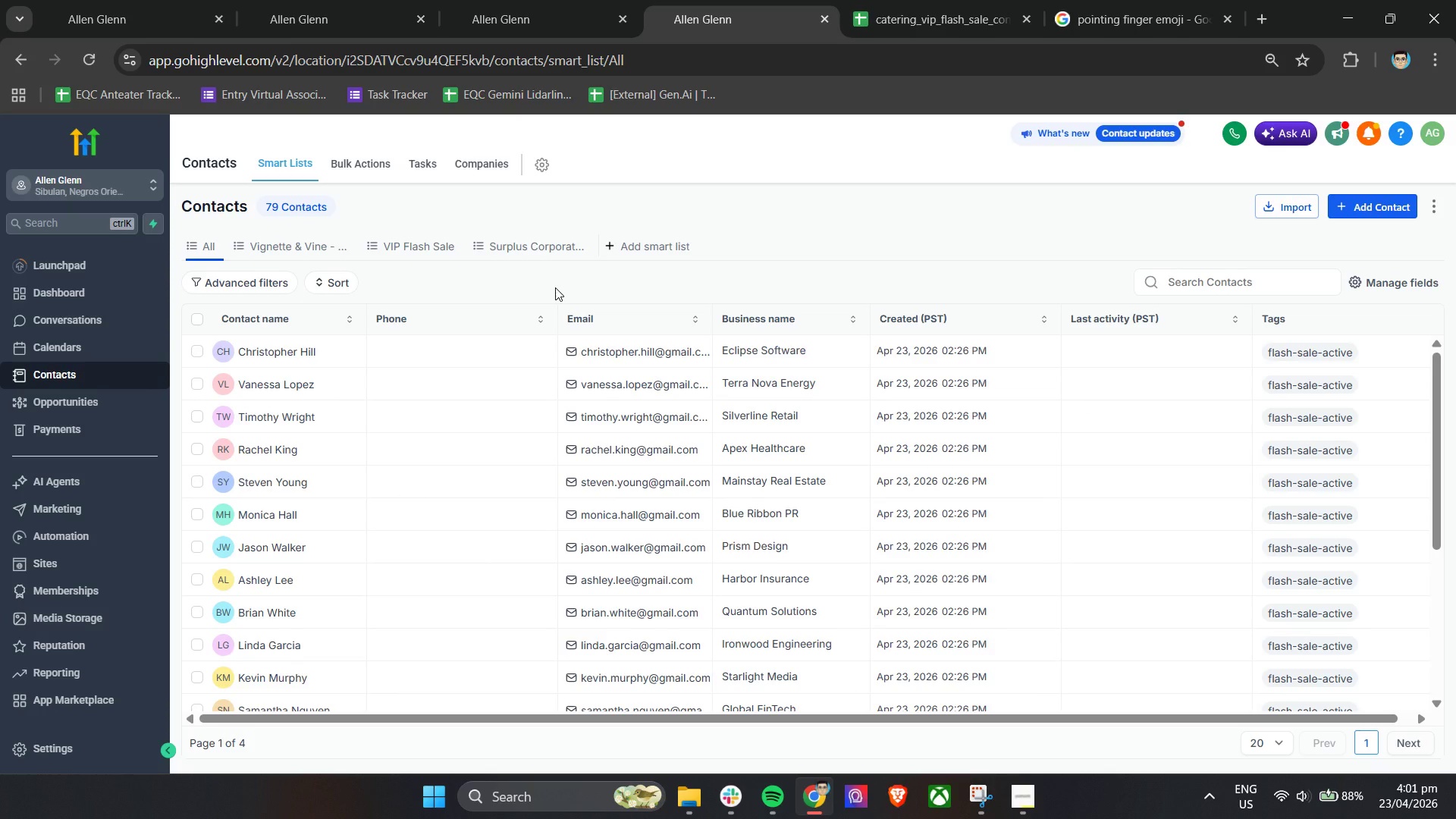 
wait(5.69)
 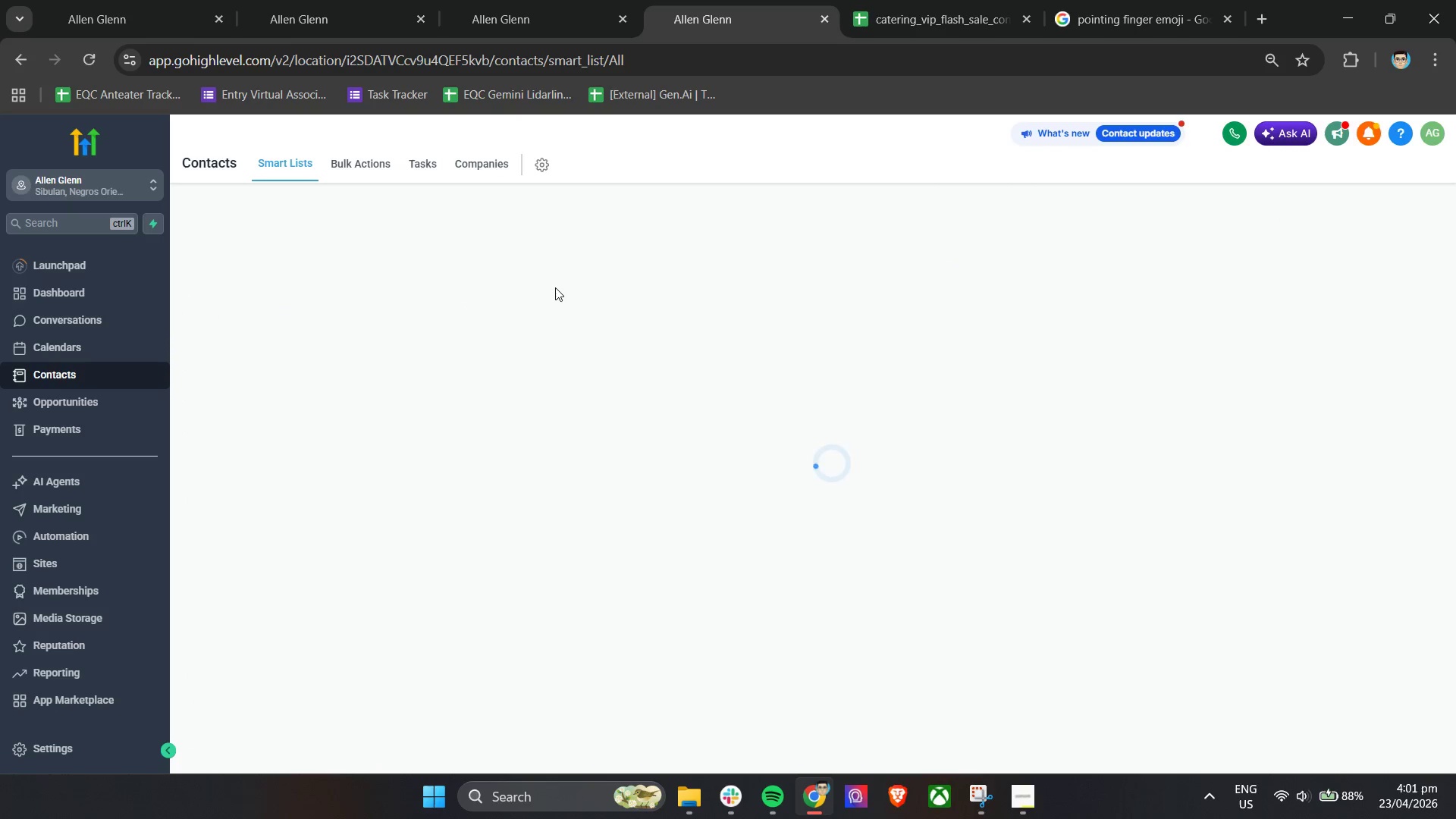 
left_click([545, 0])
 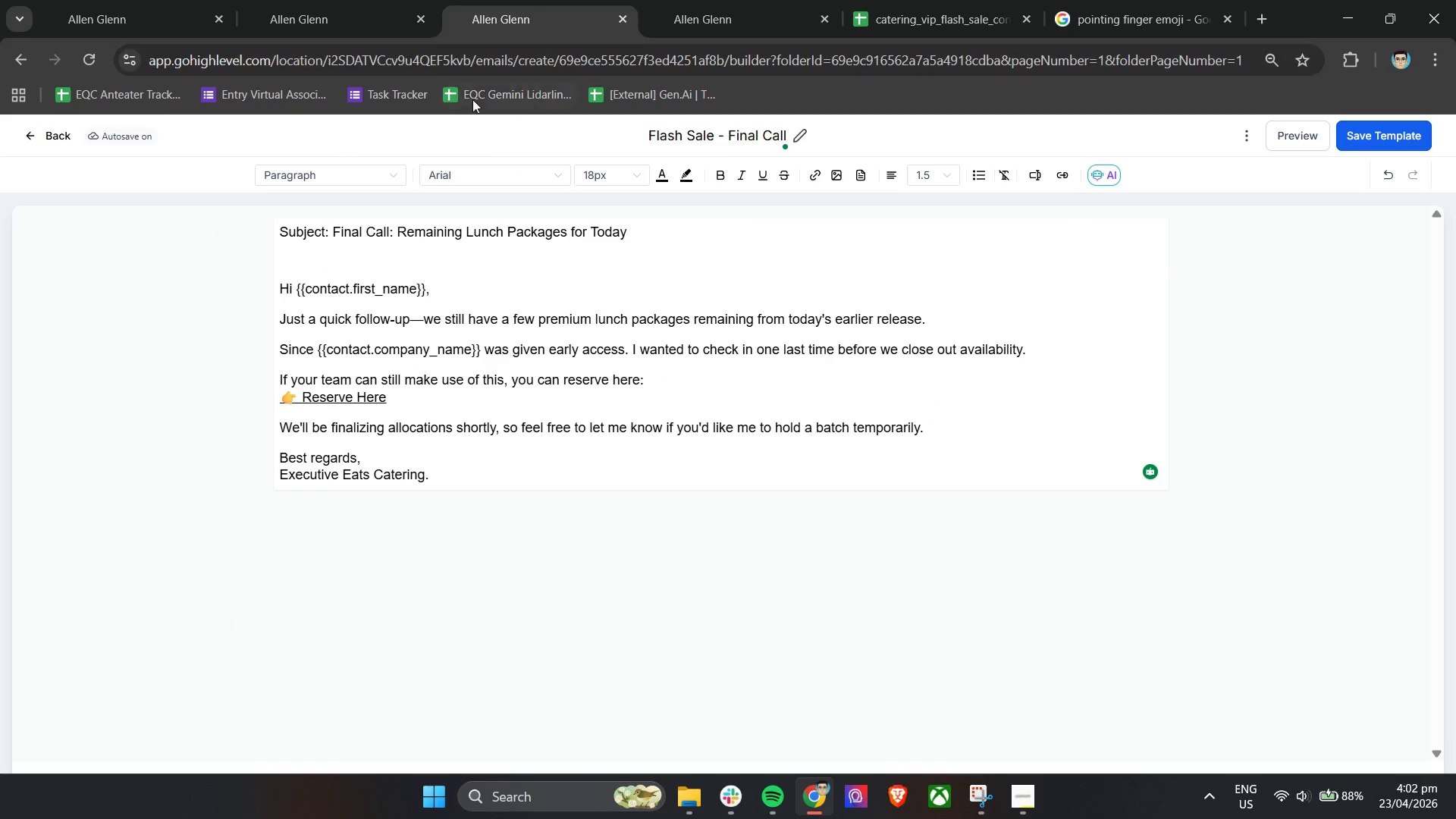 
left_click([356, 0])
 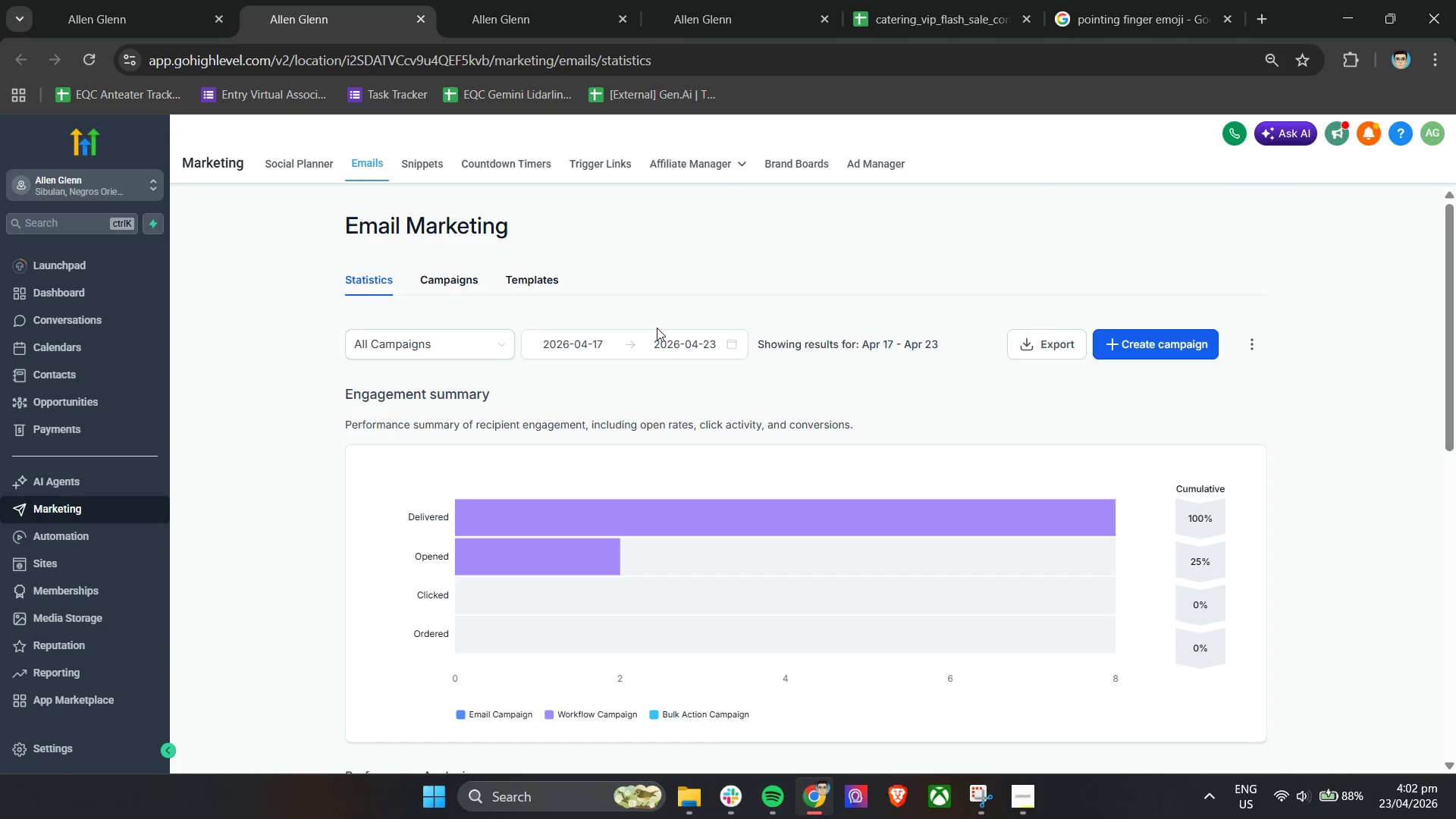 
left_click([195, 0])
 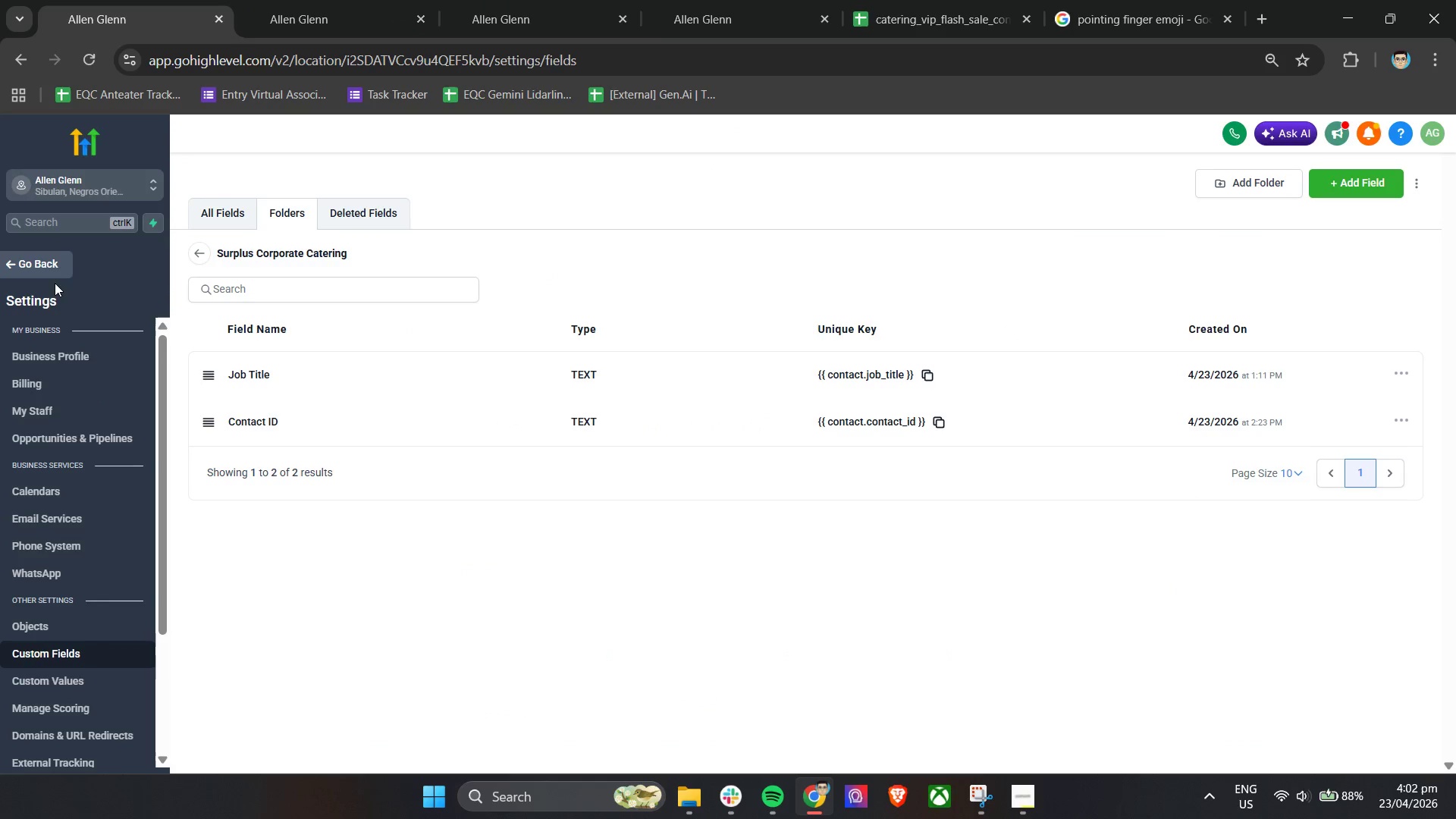 
left_click([57, 267])
 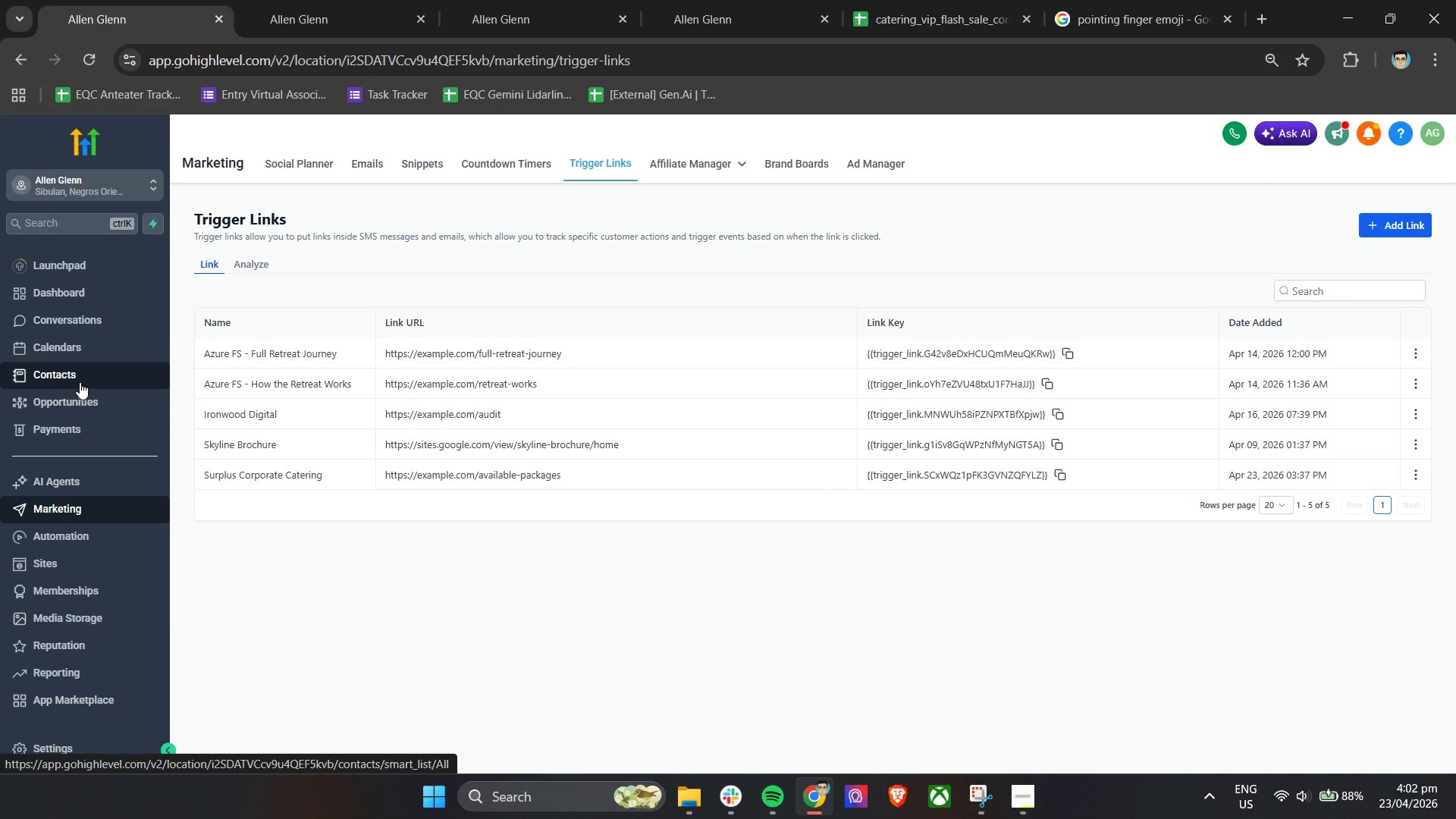 
wait(5.48)
 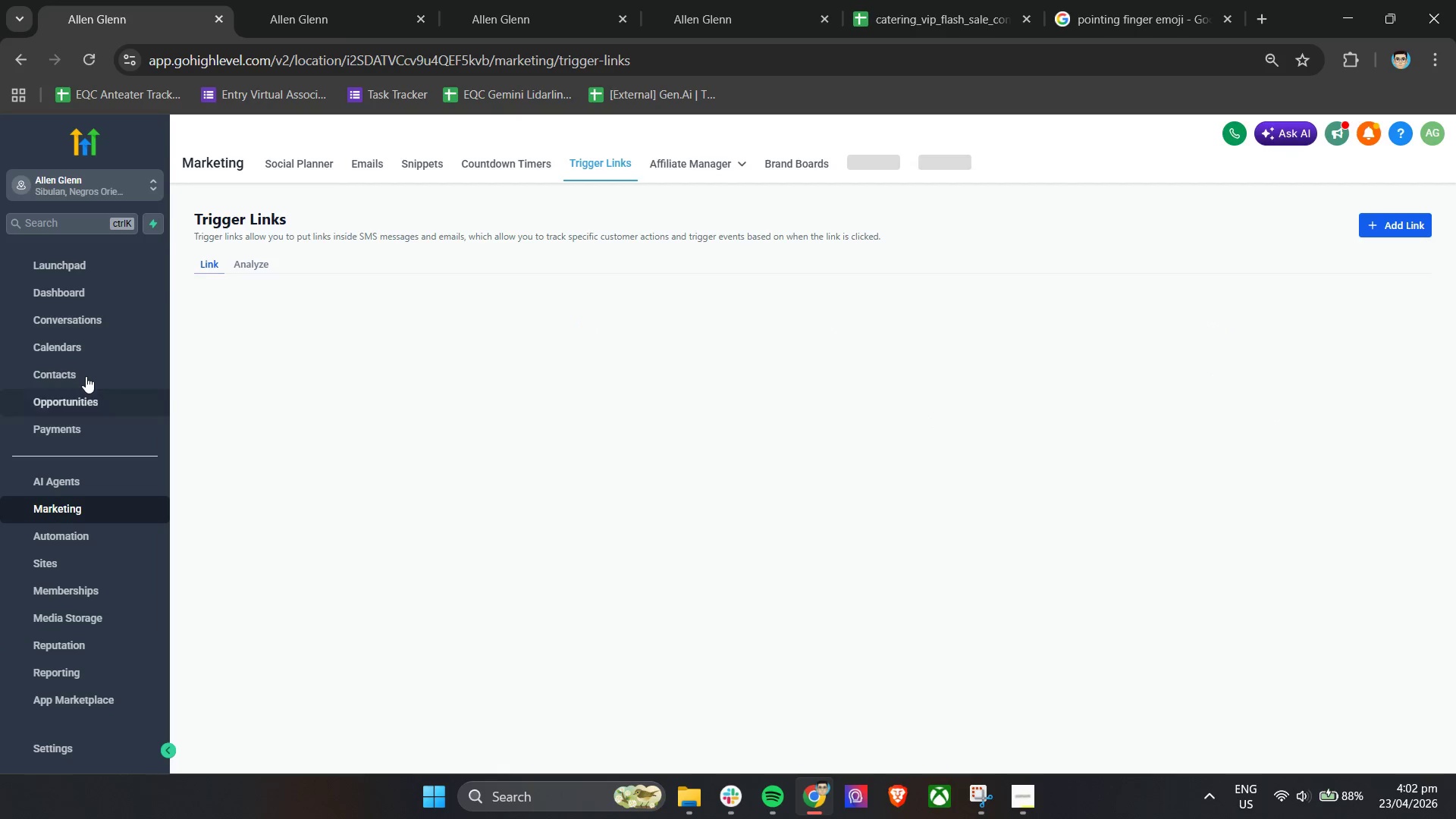 
right_click([74, 378])
 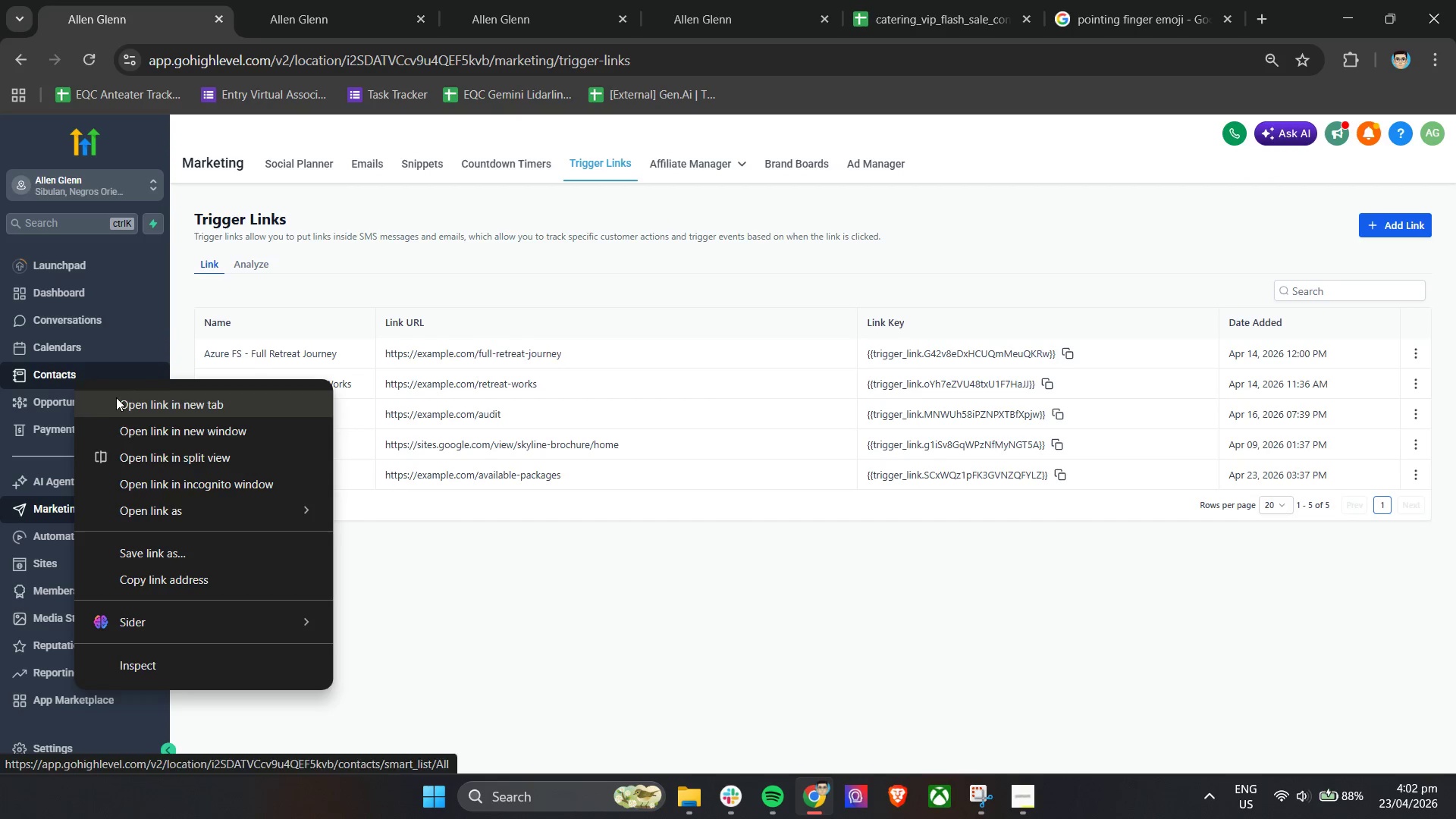 
left_click([122, 405])
 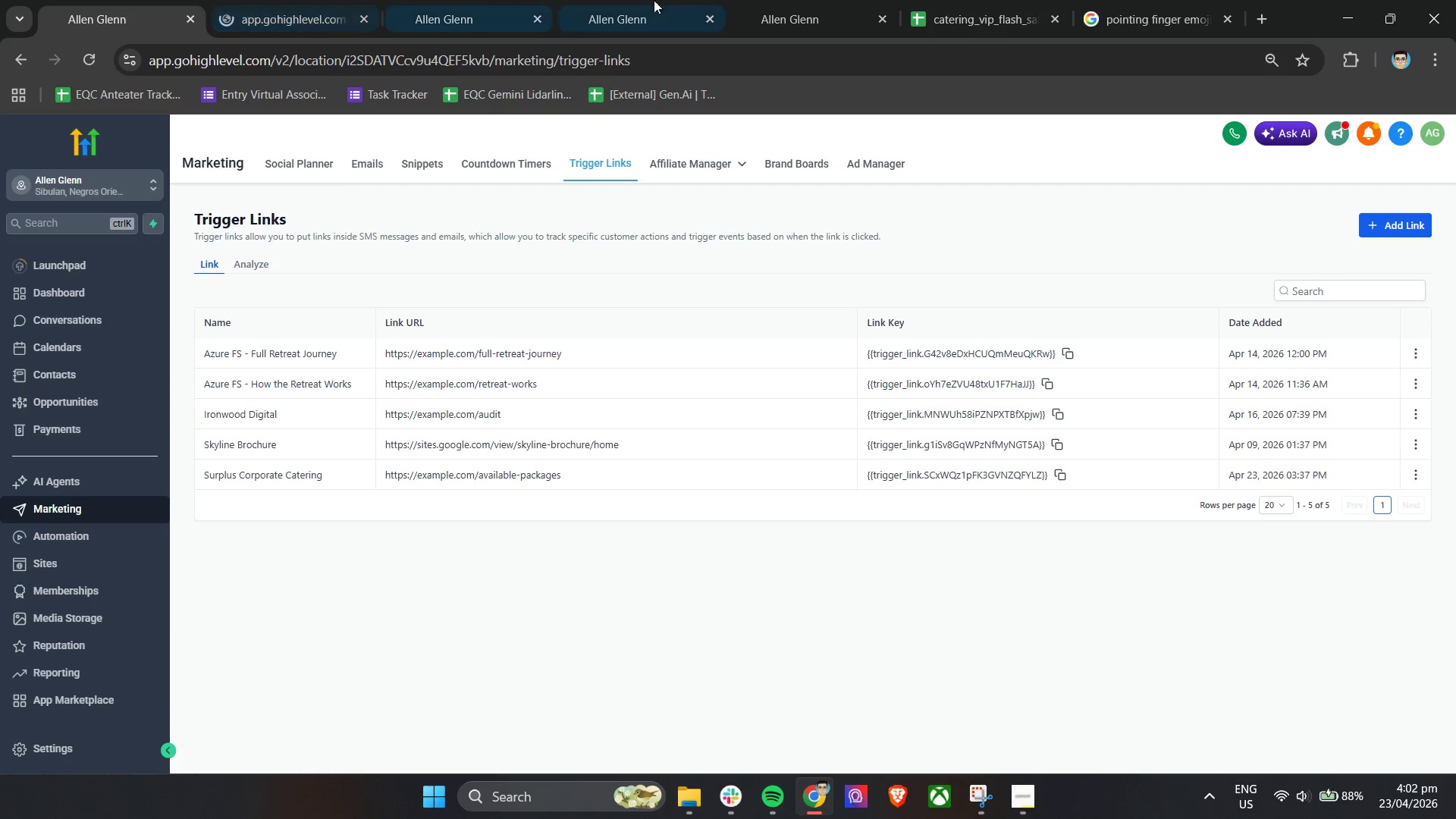 
left_click([799, 0])
 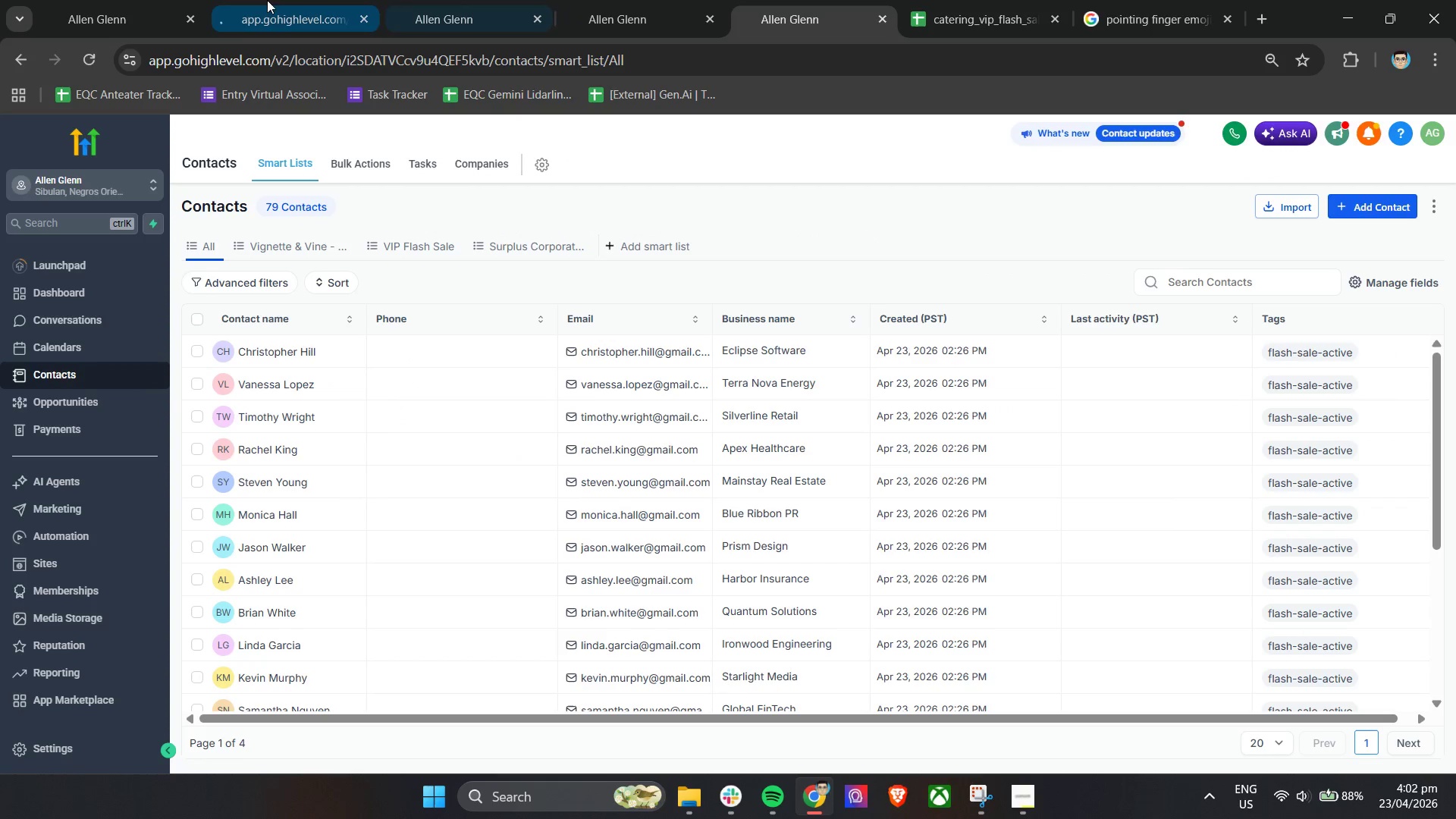 
left_click_drag(start_coordinate=[245, 0], to_coordinate=[696, 0])
 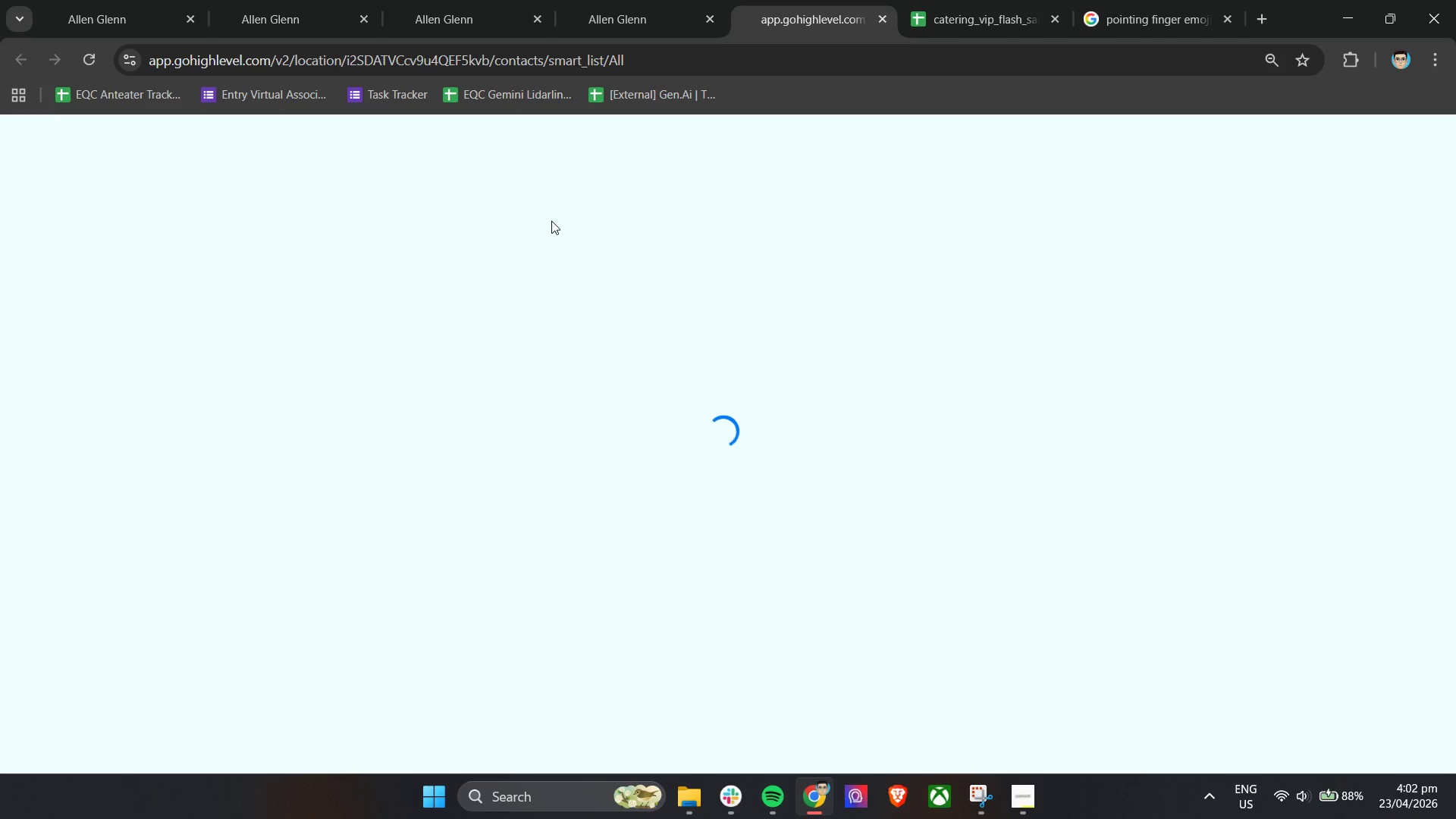 
left_click([1028, 793])